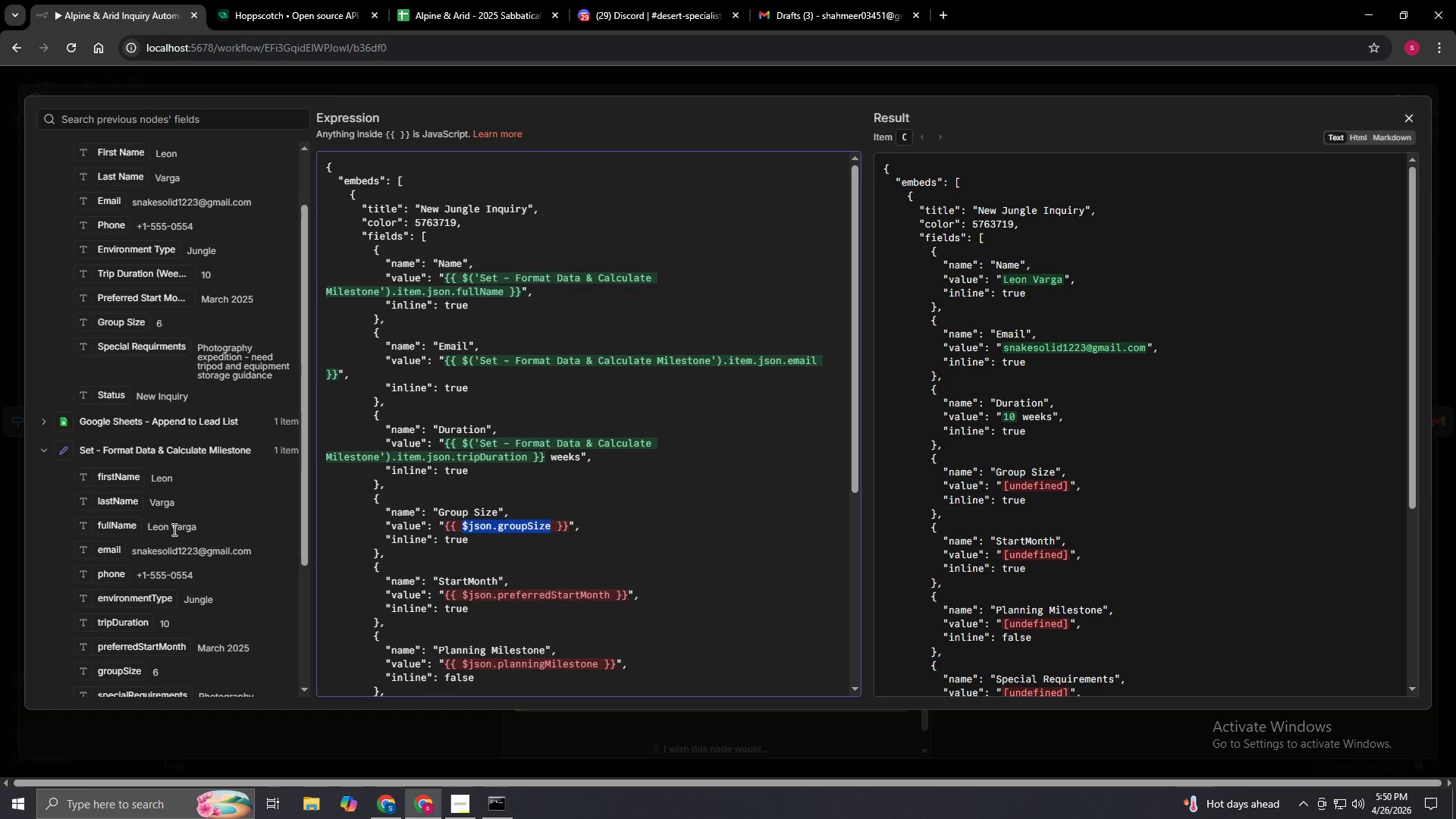 
wait(5.3)
 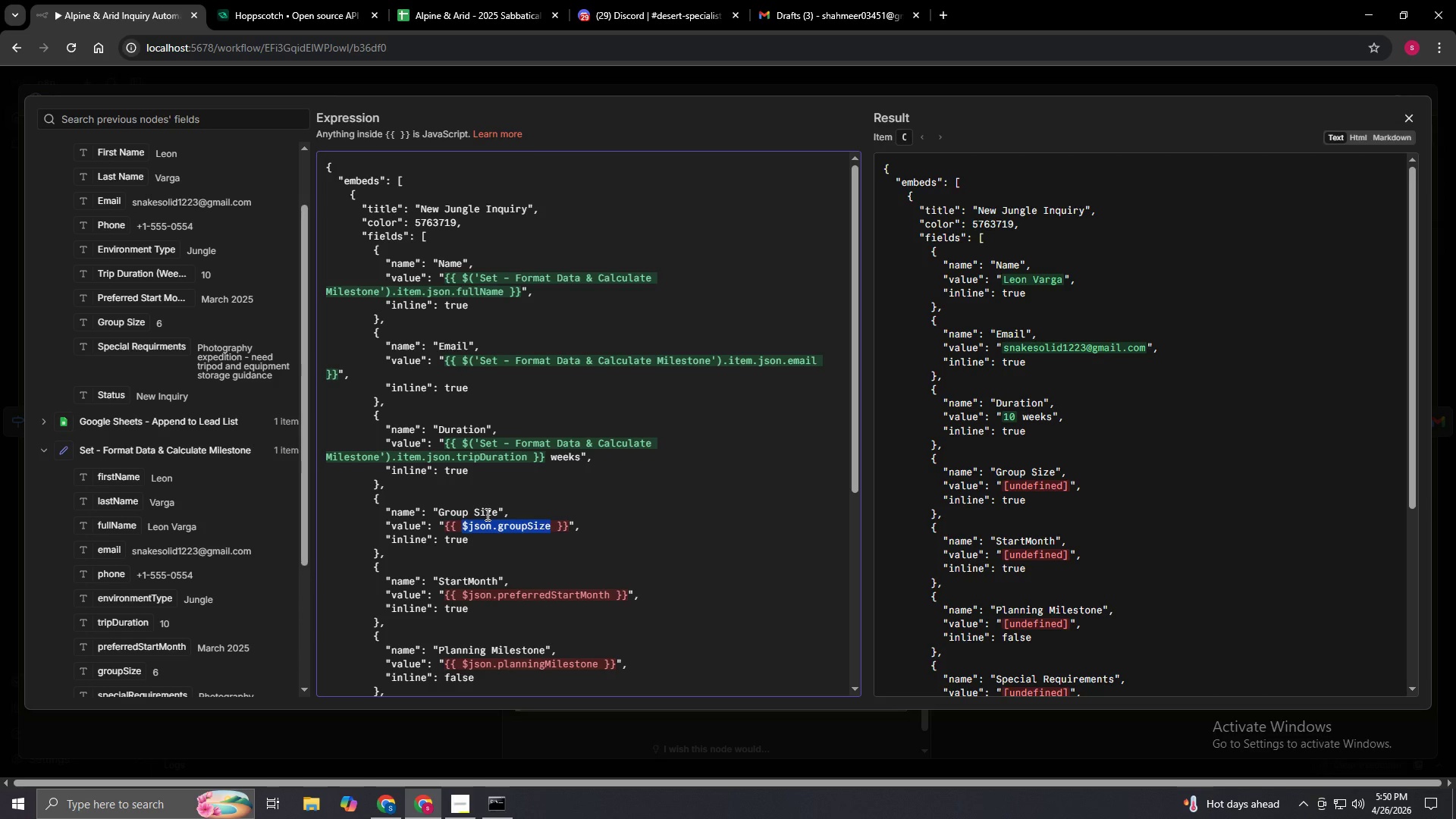 
key(Backspace)
 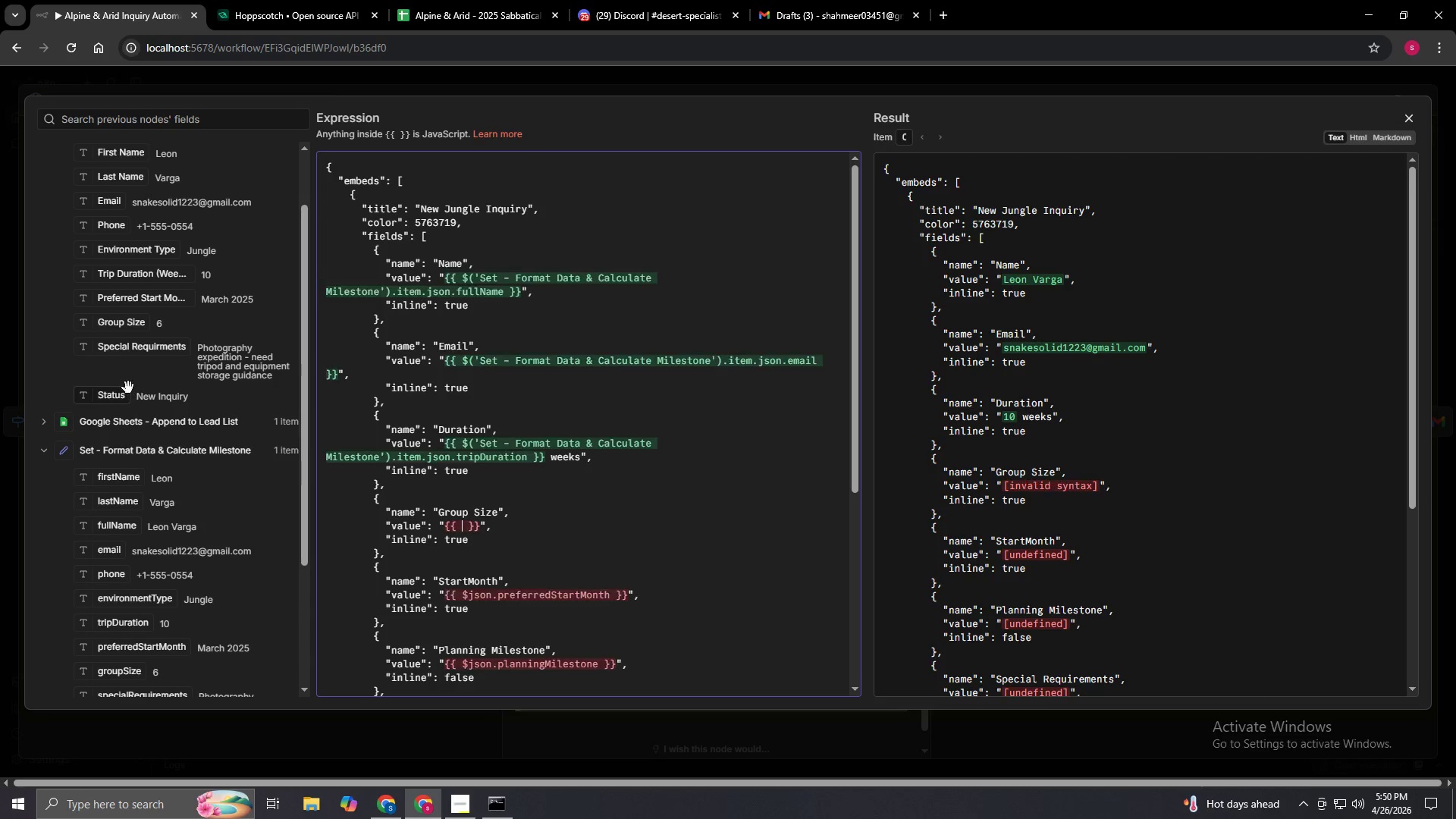 
scroll: coordinate [124, 390], scroll_direction: up, amount: 3.0
 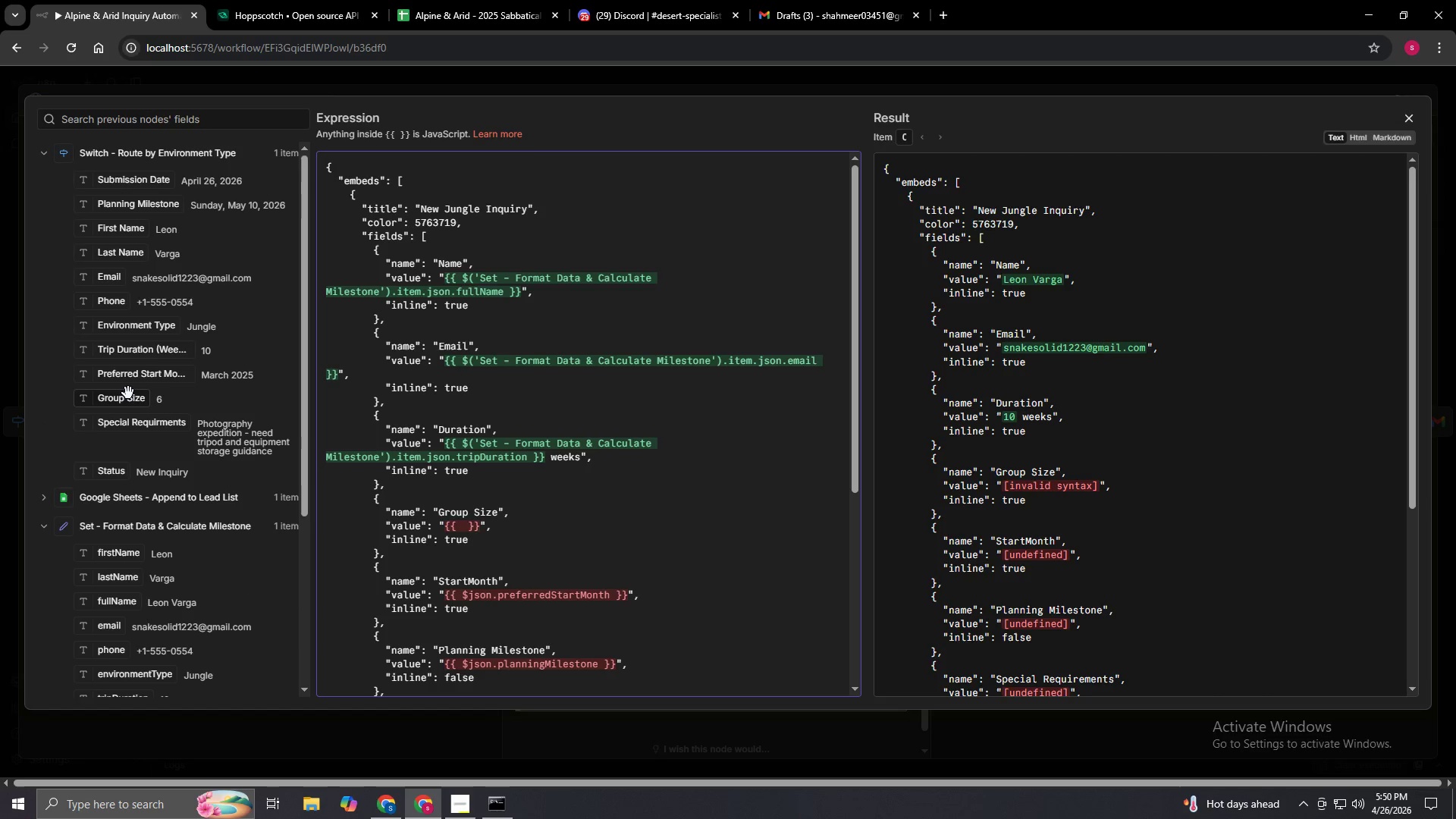 
left_click_drag(start_coordinate=[128, 405], to_coordinate=[463, 528])
 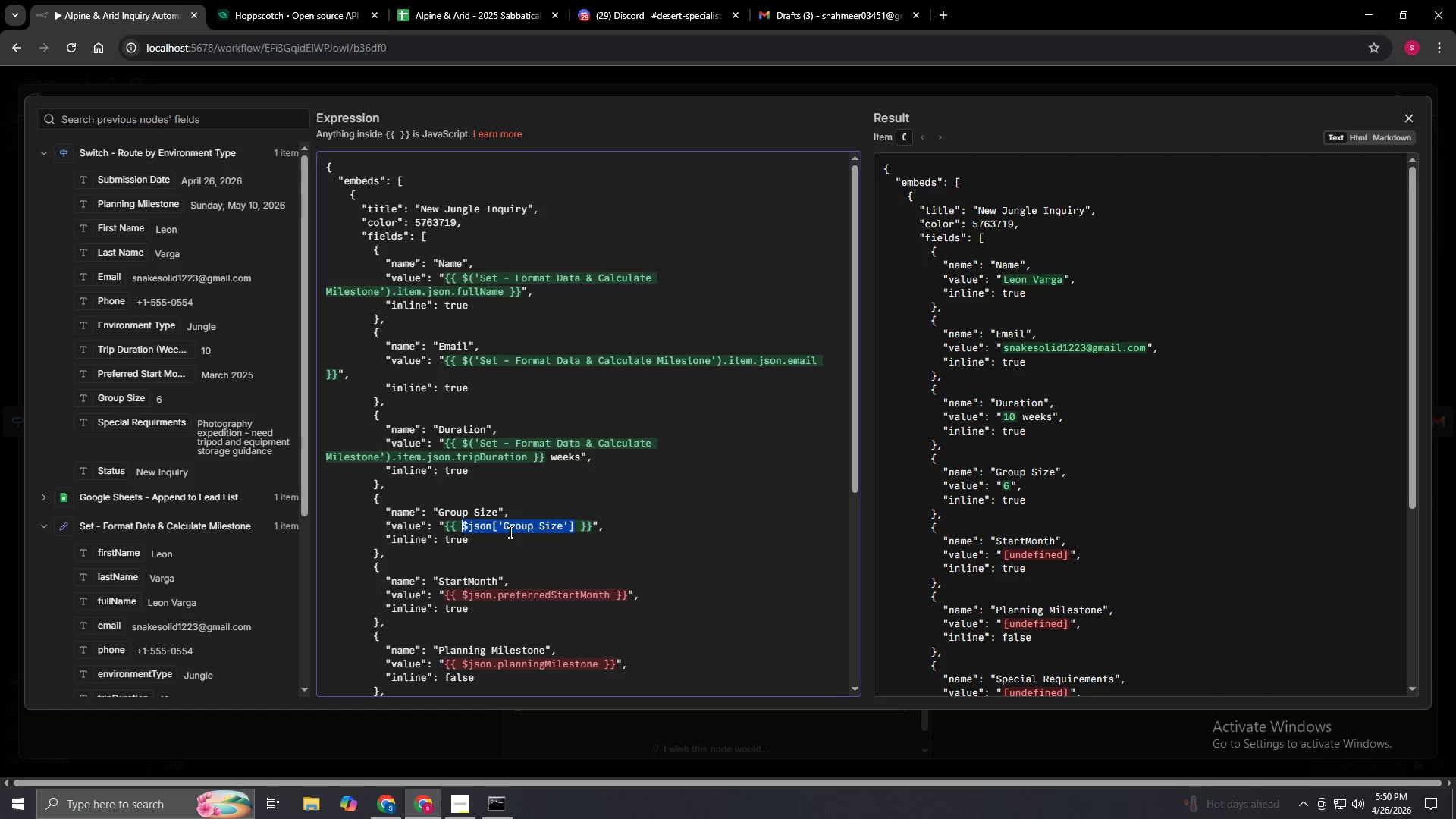 
scroll: coordinate [614, 572], scroll_direction: down, amount: 3.0
 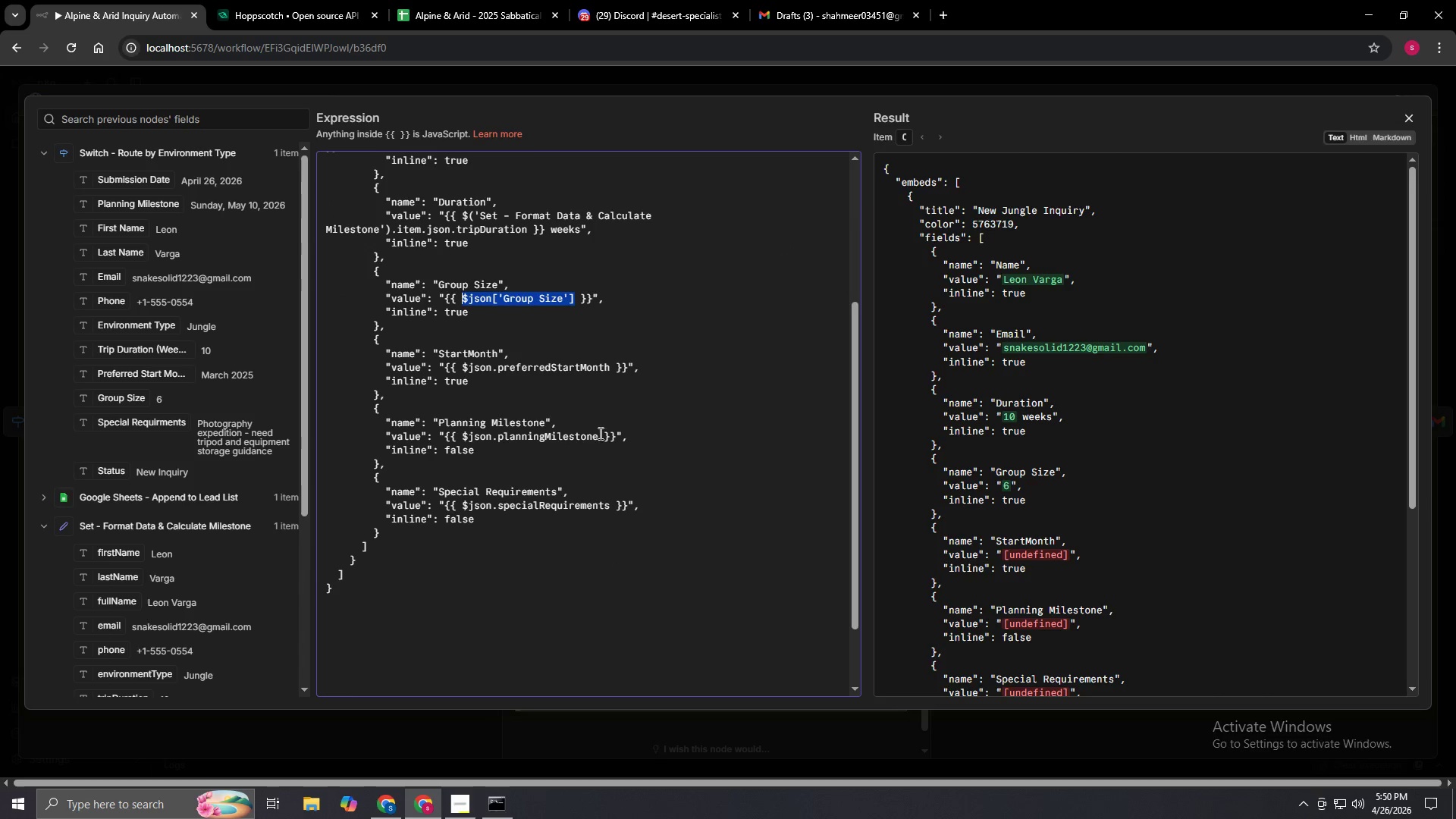 
left_click_drag(start_coordinate=[606, 436], to_coordinate=[456, 434])
 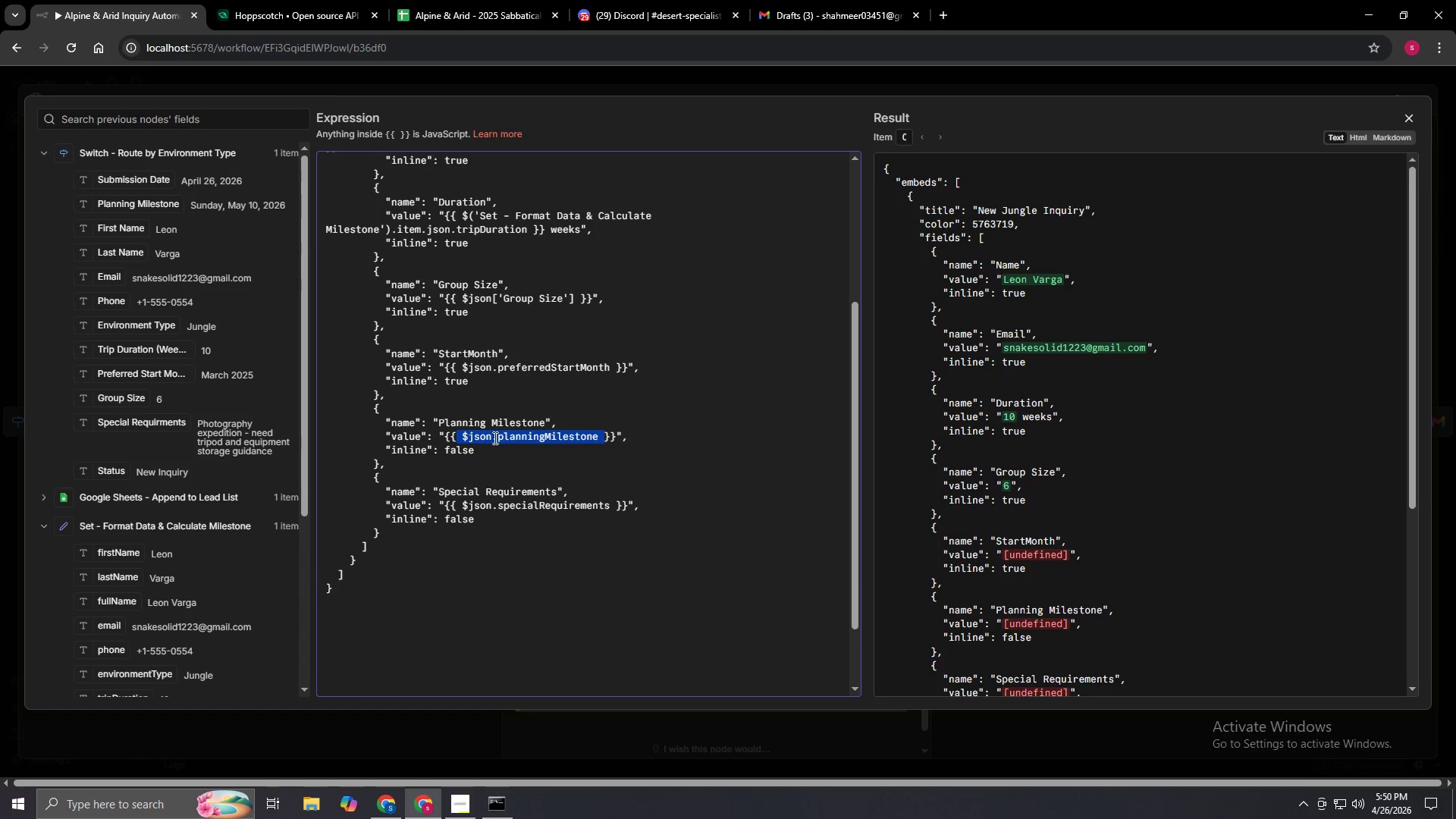 
key(Backspace)
 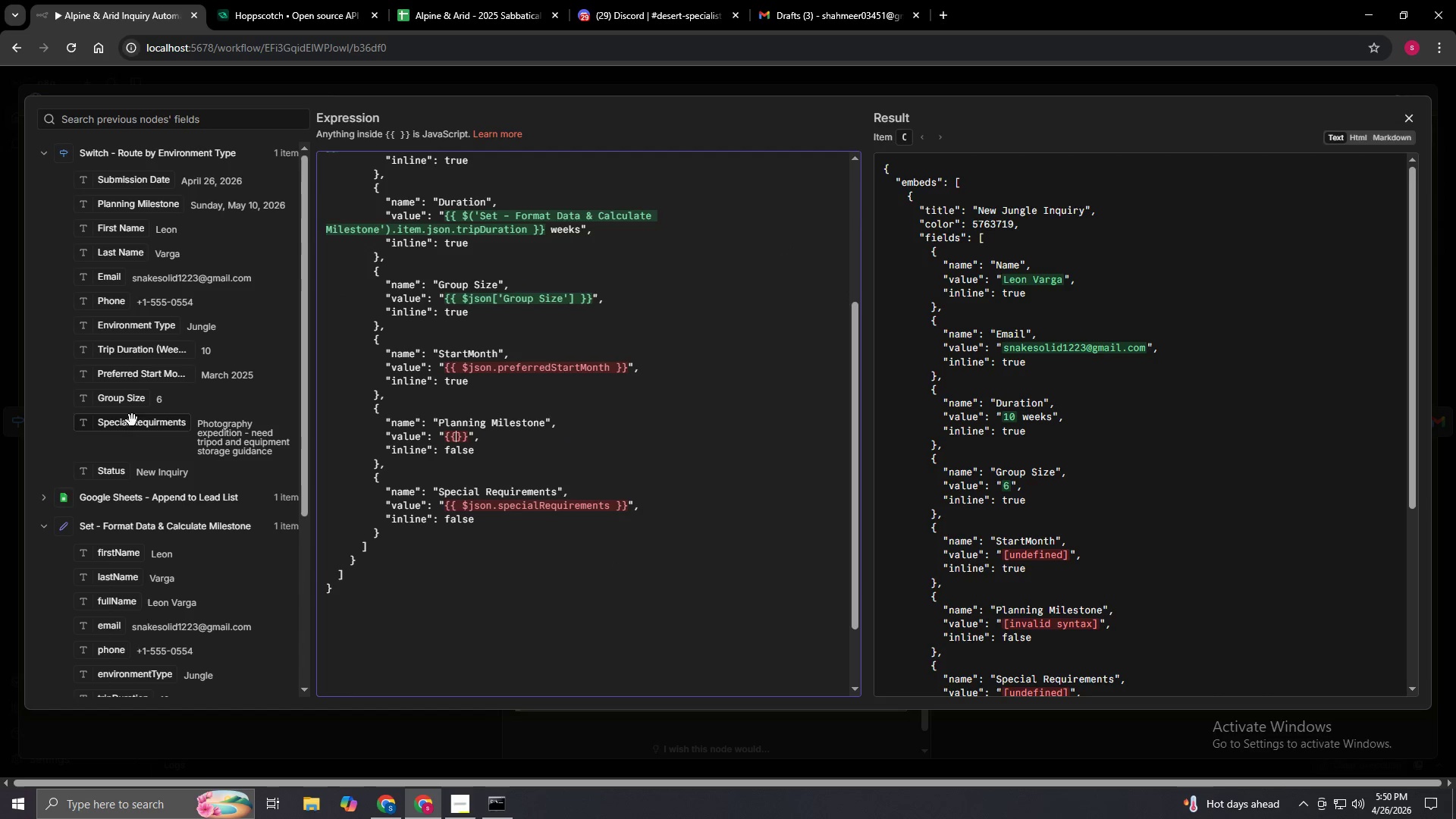 
left_click_drag(start_coordinate=[130, 377], to_coordinate=[457, 443])
 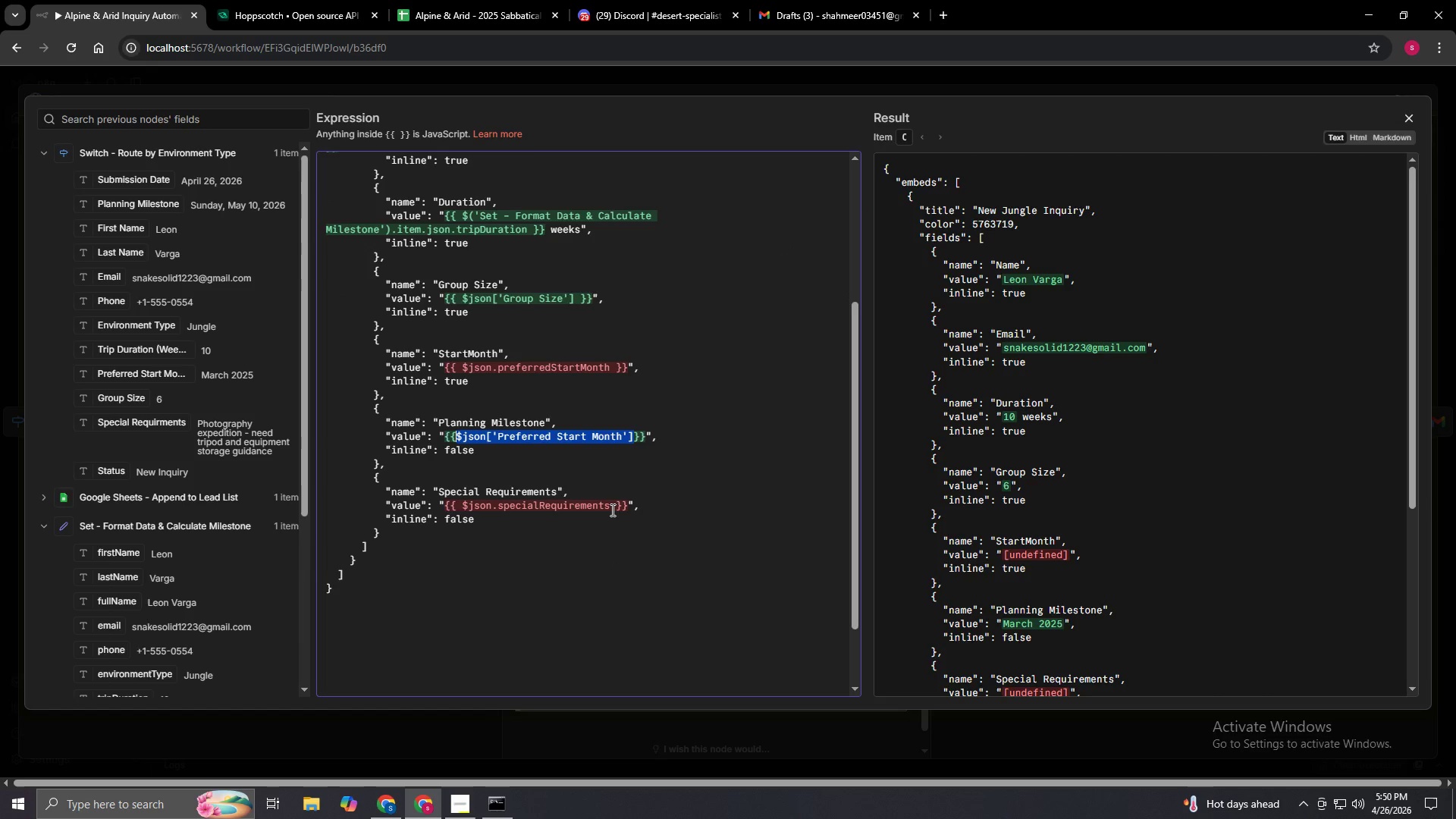 
left_click_drag(start_coordinate=[609, 508], to_coordinate=[462, 503])
 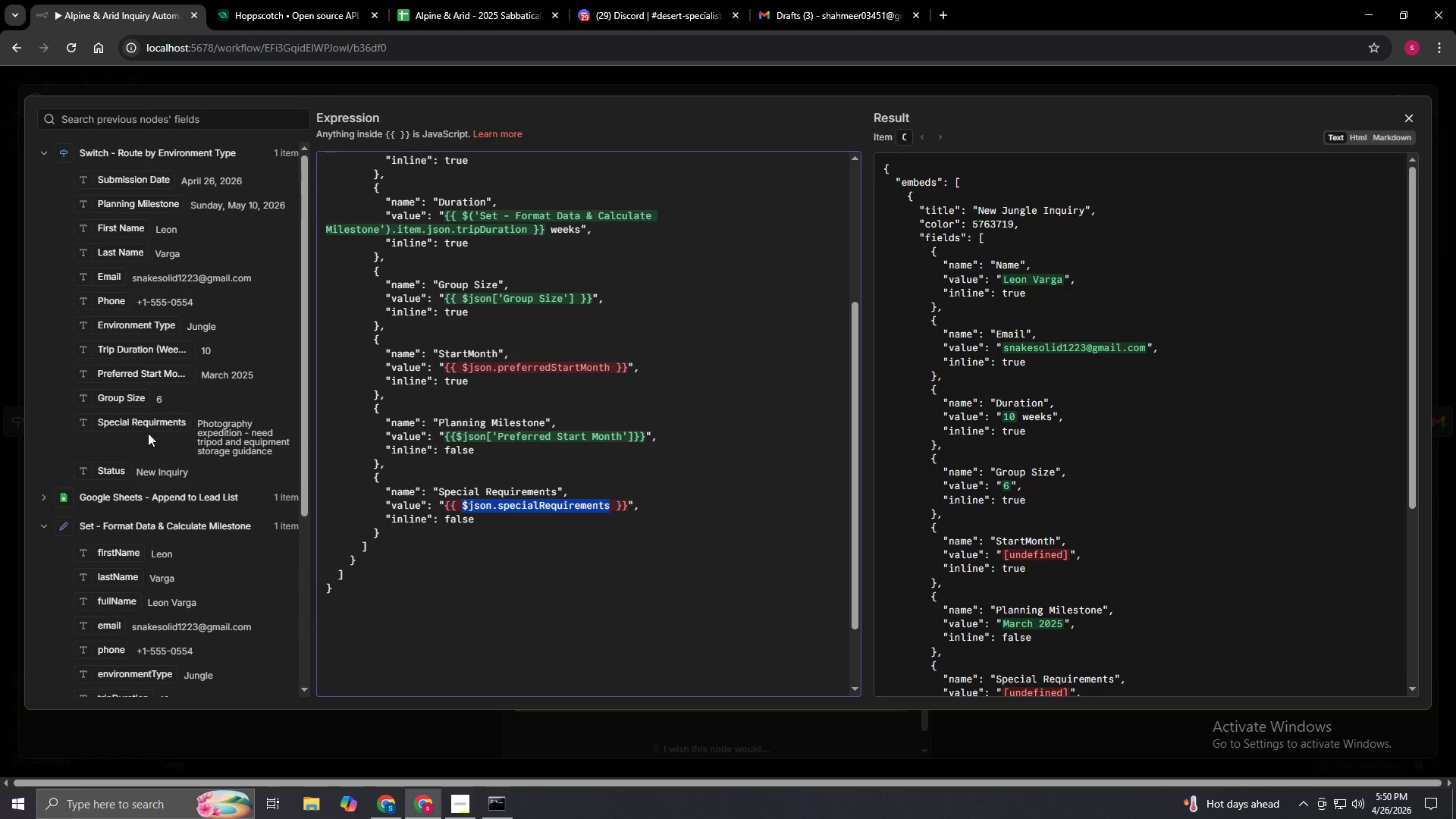 
key(Backspace)
 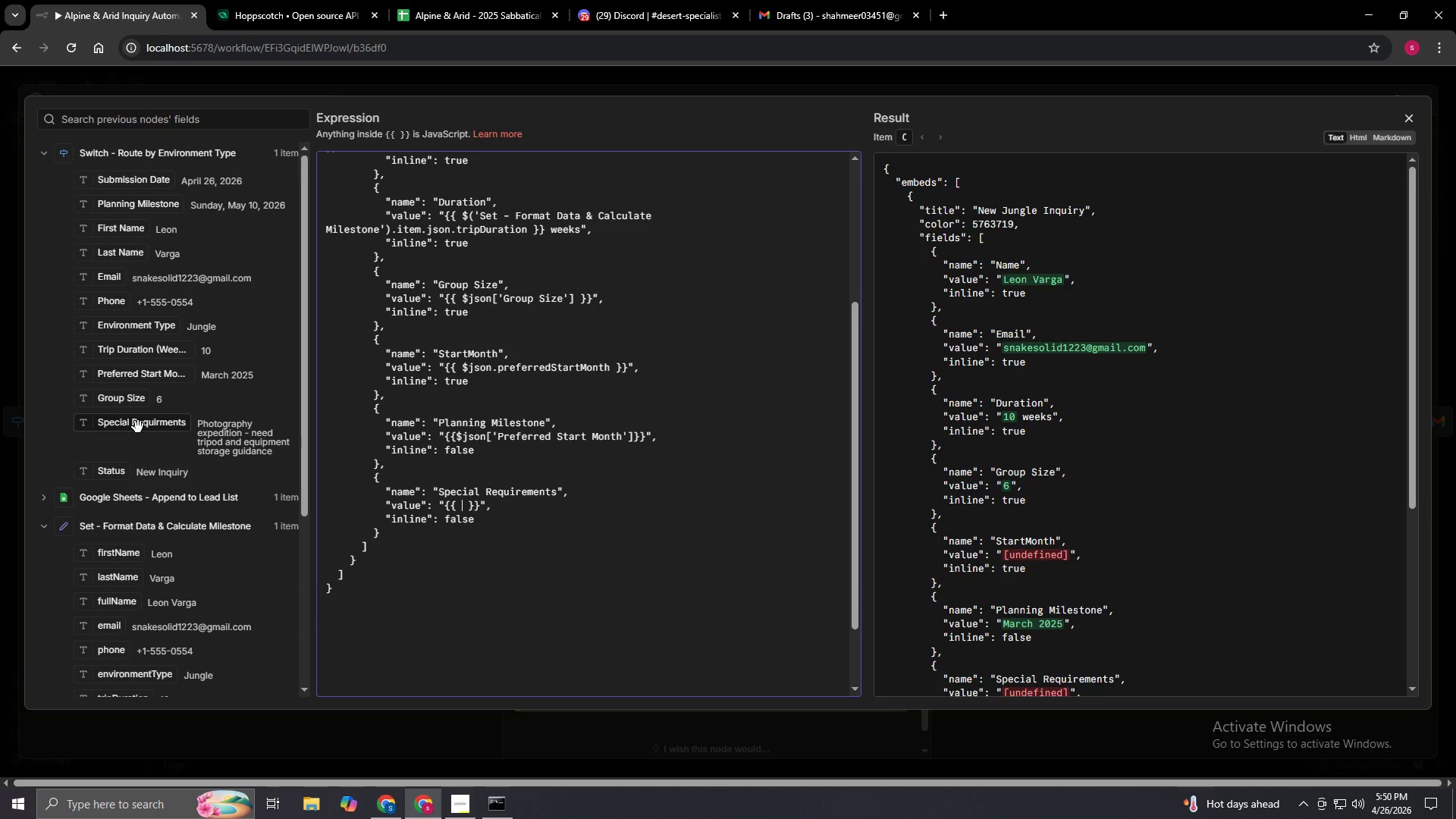 
left_click_drag(start_coordinate=[138, 427], to_coordinate=[463, 512])
 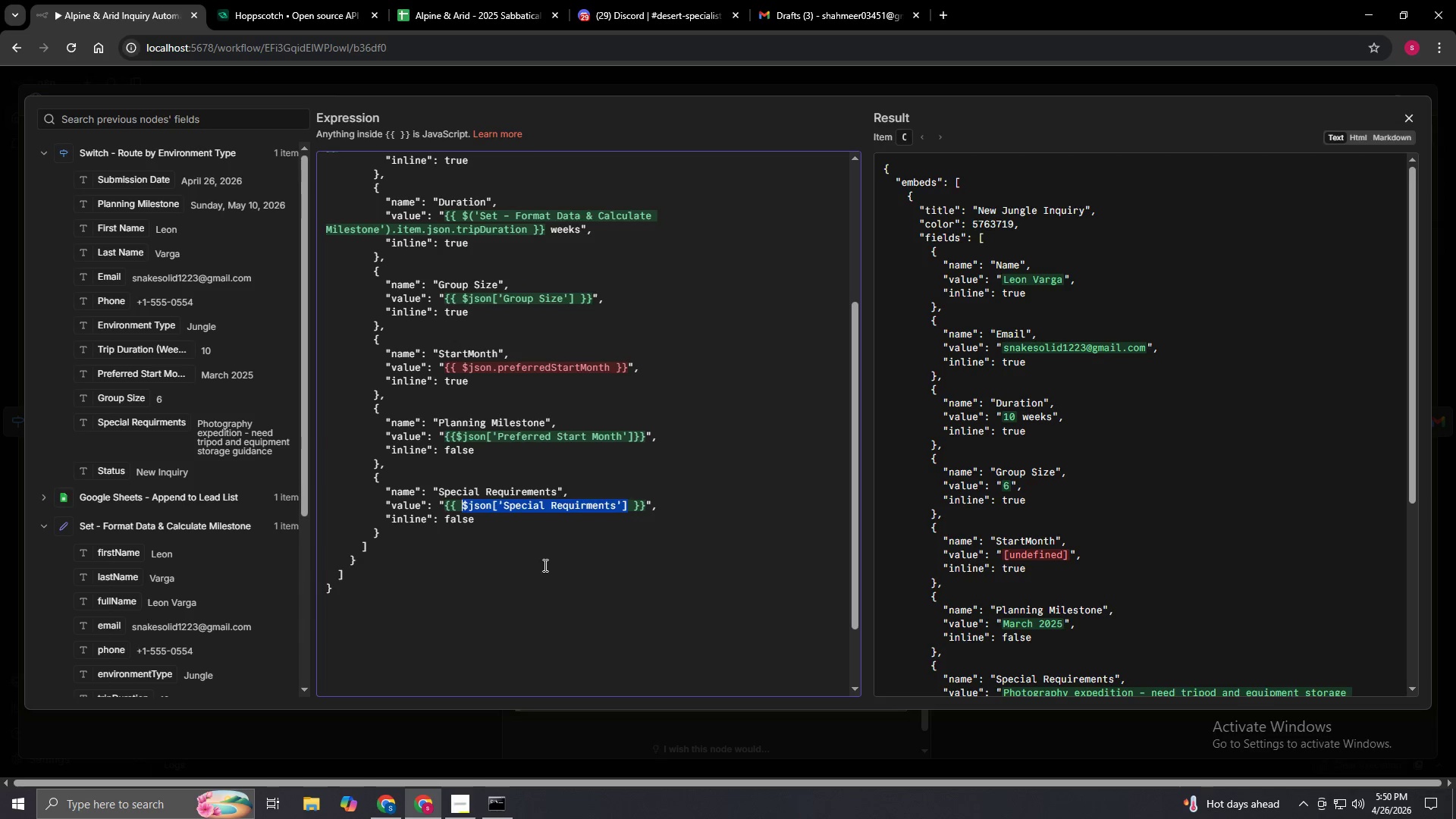 
left_click([545, 565])
 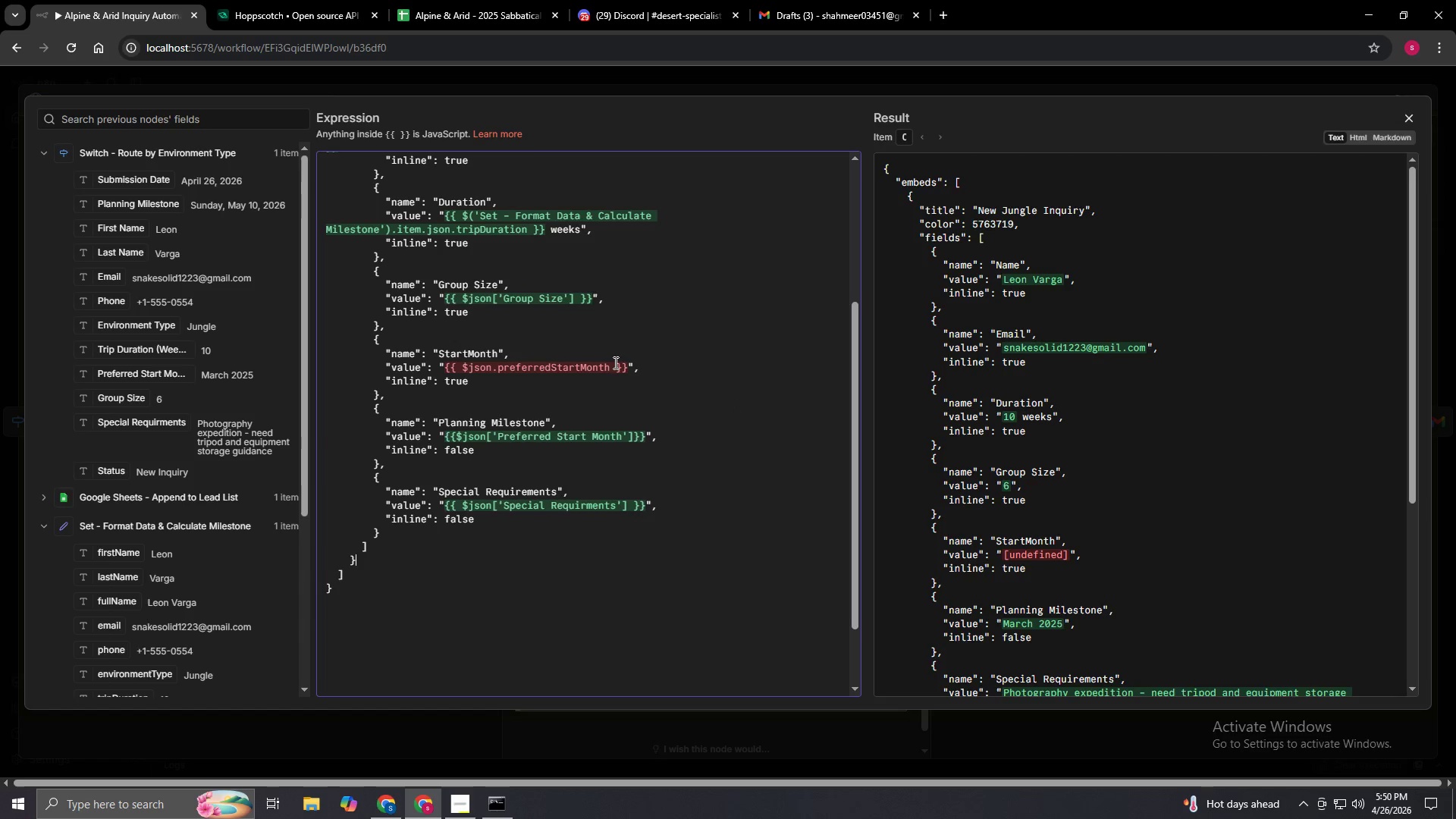 
left_click_drag(start_coordinate=[613, 370], to_coordinate=[461, 366])
 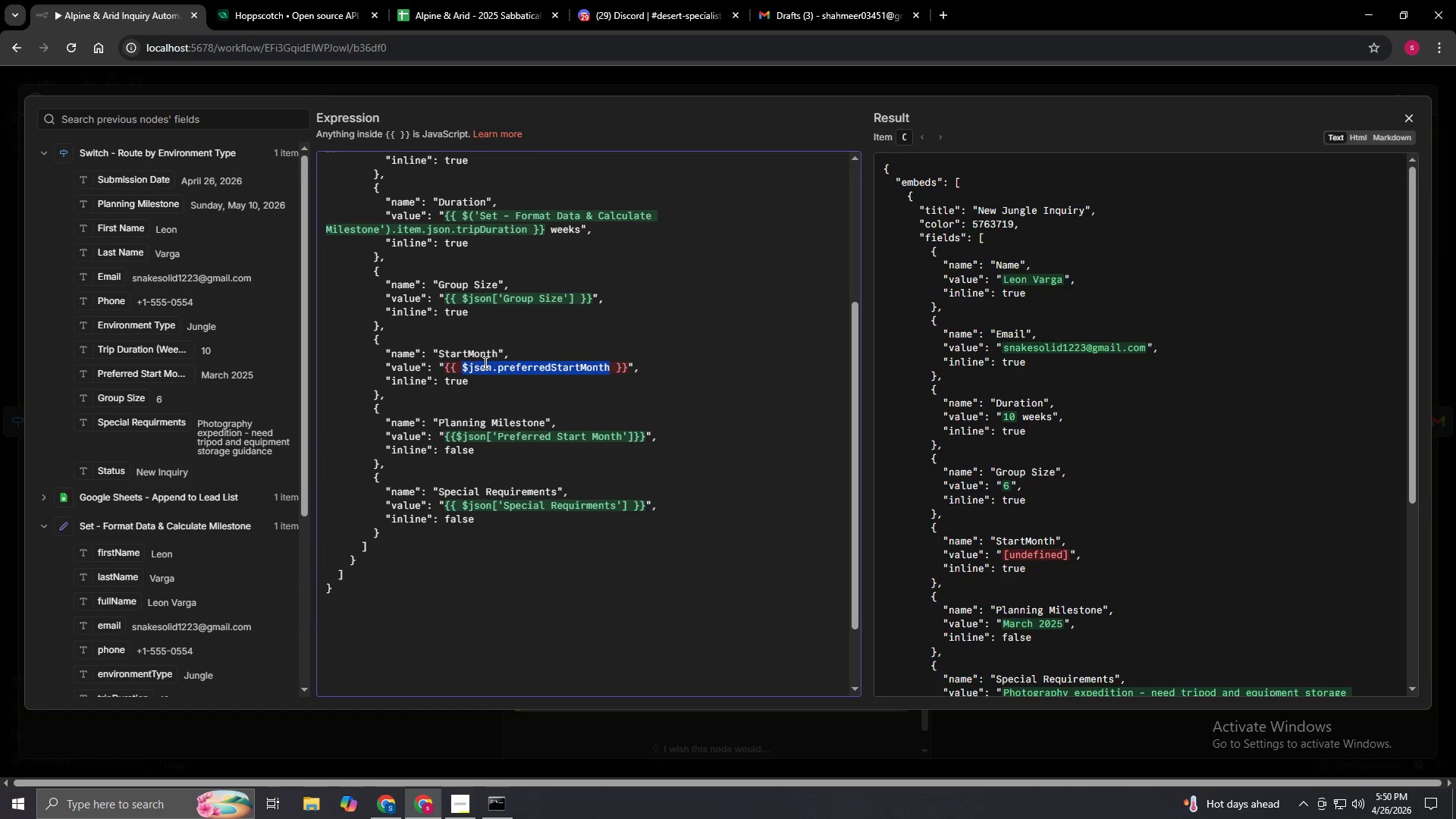 
key(Backspace)
 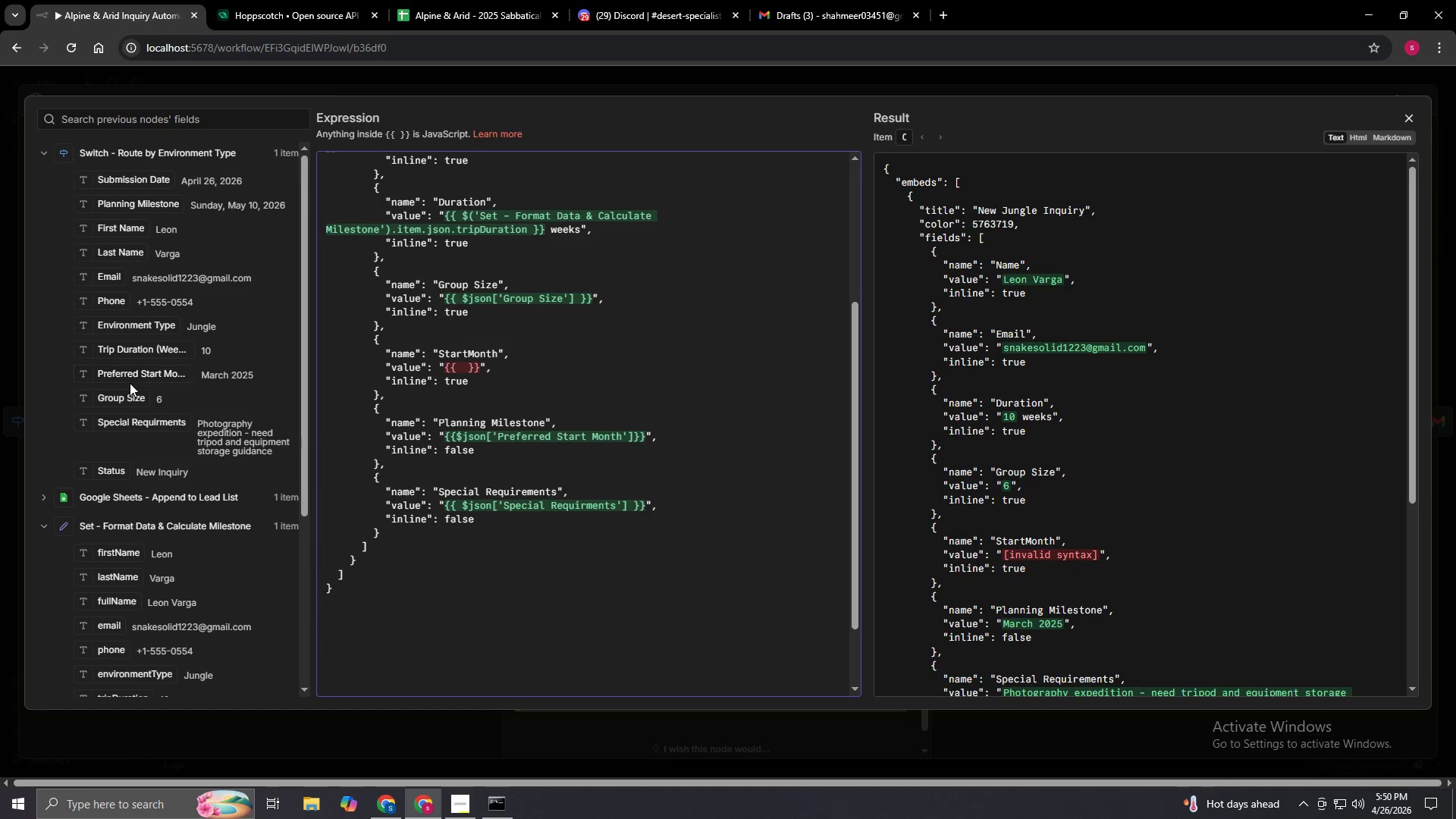 
left_click_drag(start_coordinate=[138, 378], to_coordinate=[463, 373])
 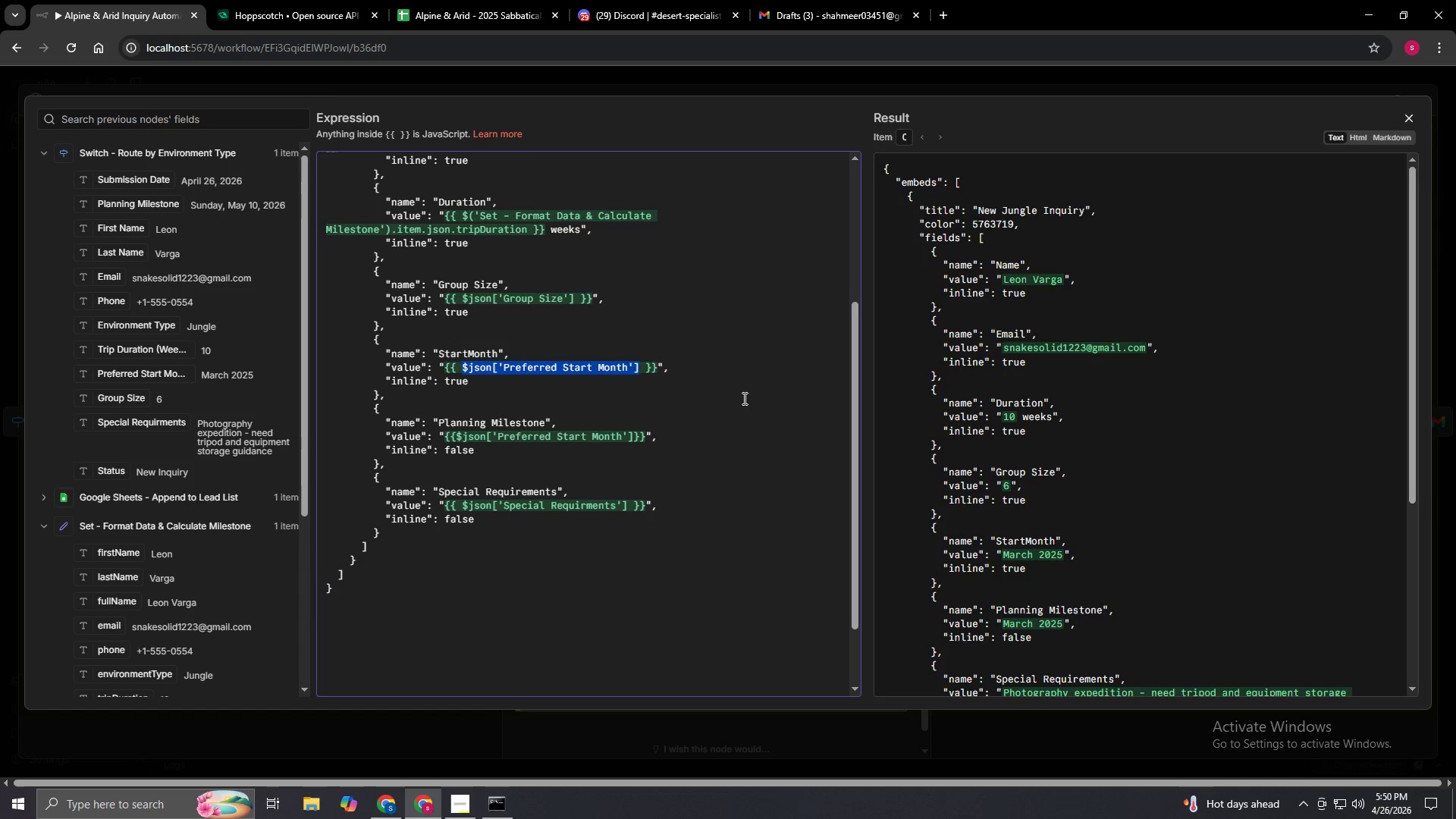 
left_click([758, 408])
 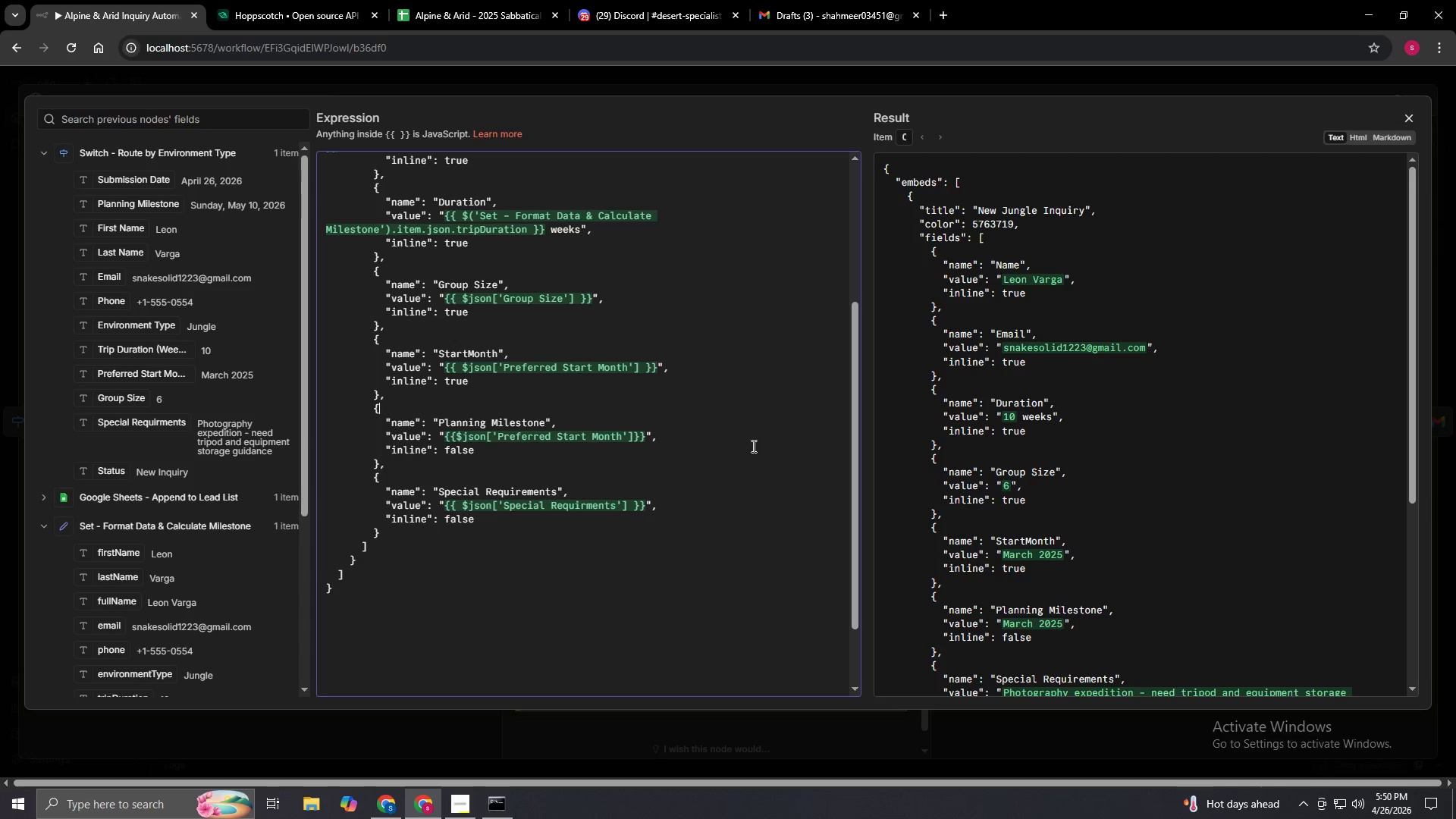 
scroll: coordinate [750, 452], scroll_direction: up, amount: 6.0
 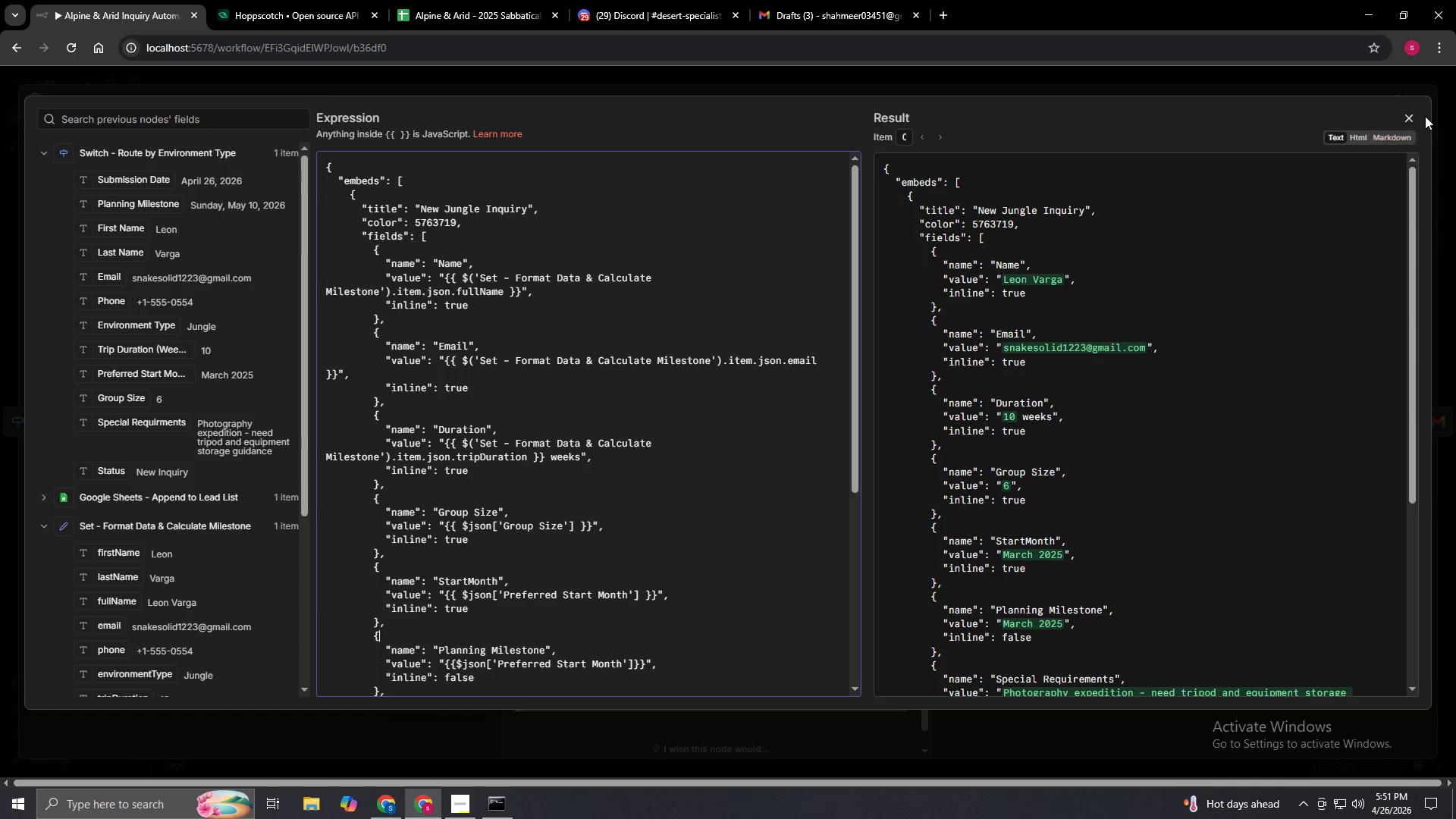 
left_click([1414, 121])
 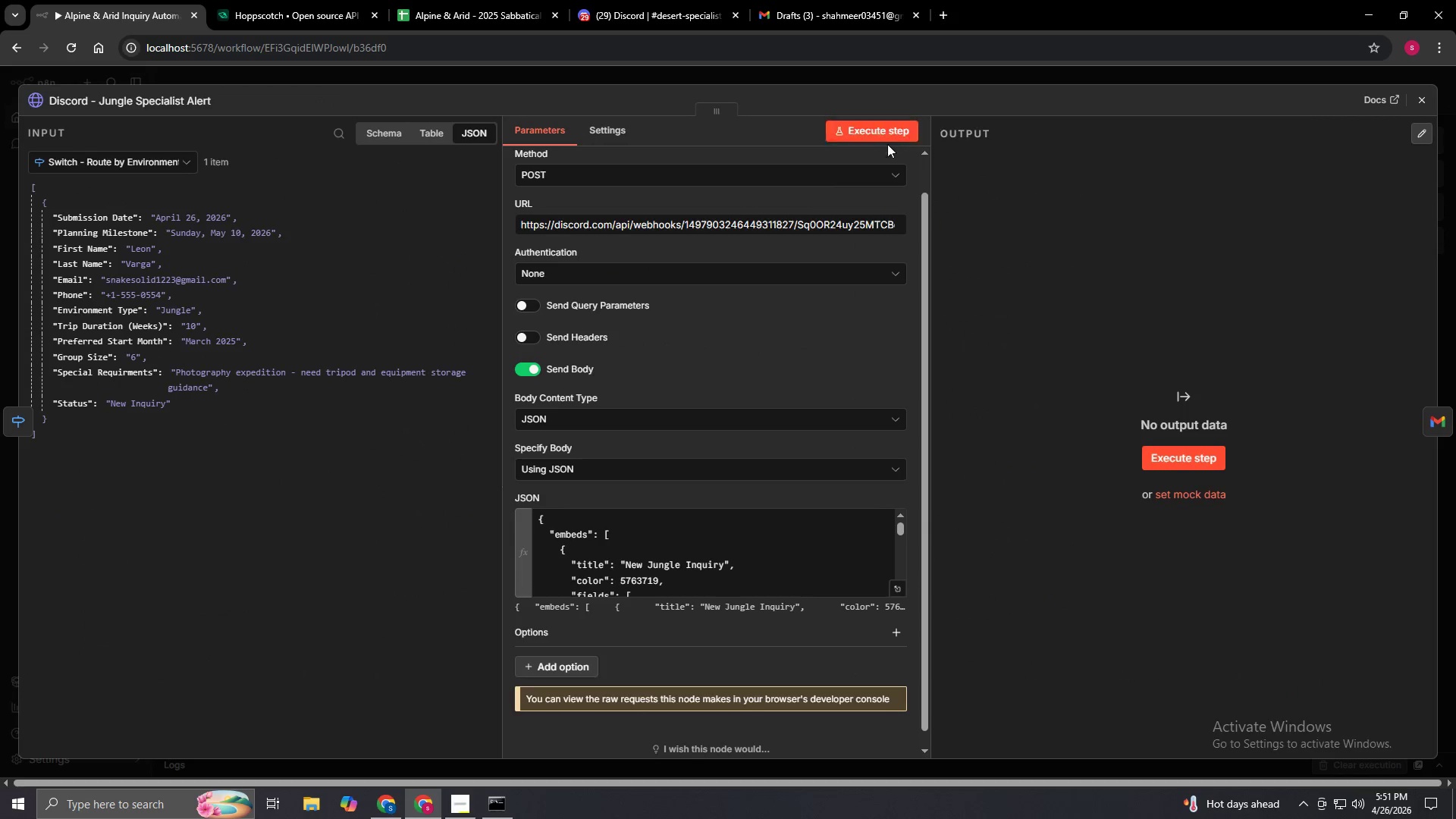 
left_click([900, 136])
 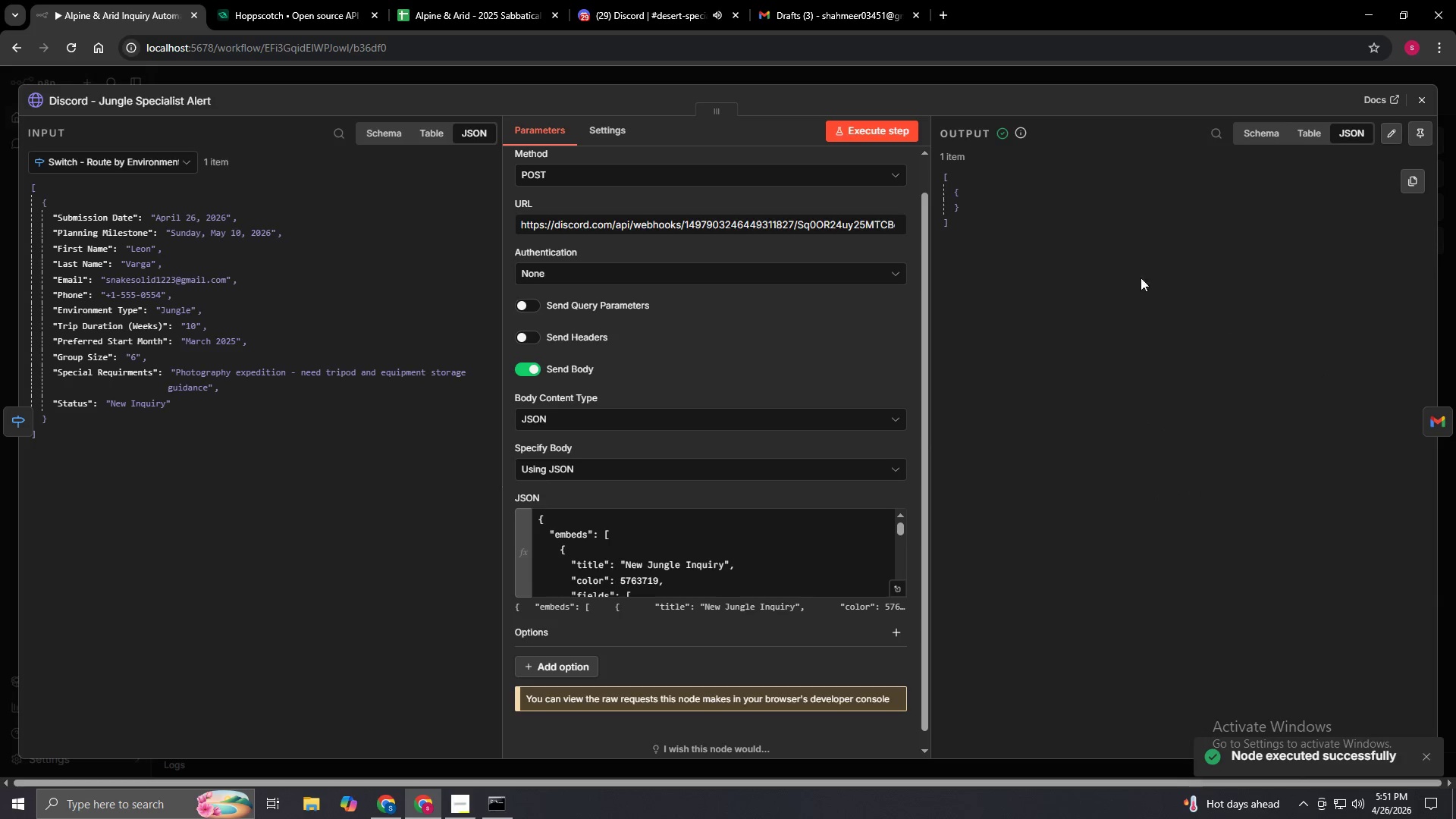 
left_click([638, 12])
 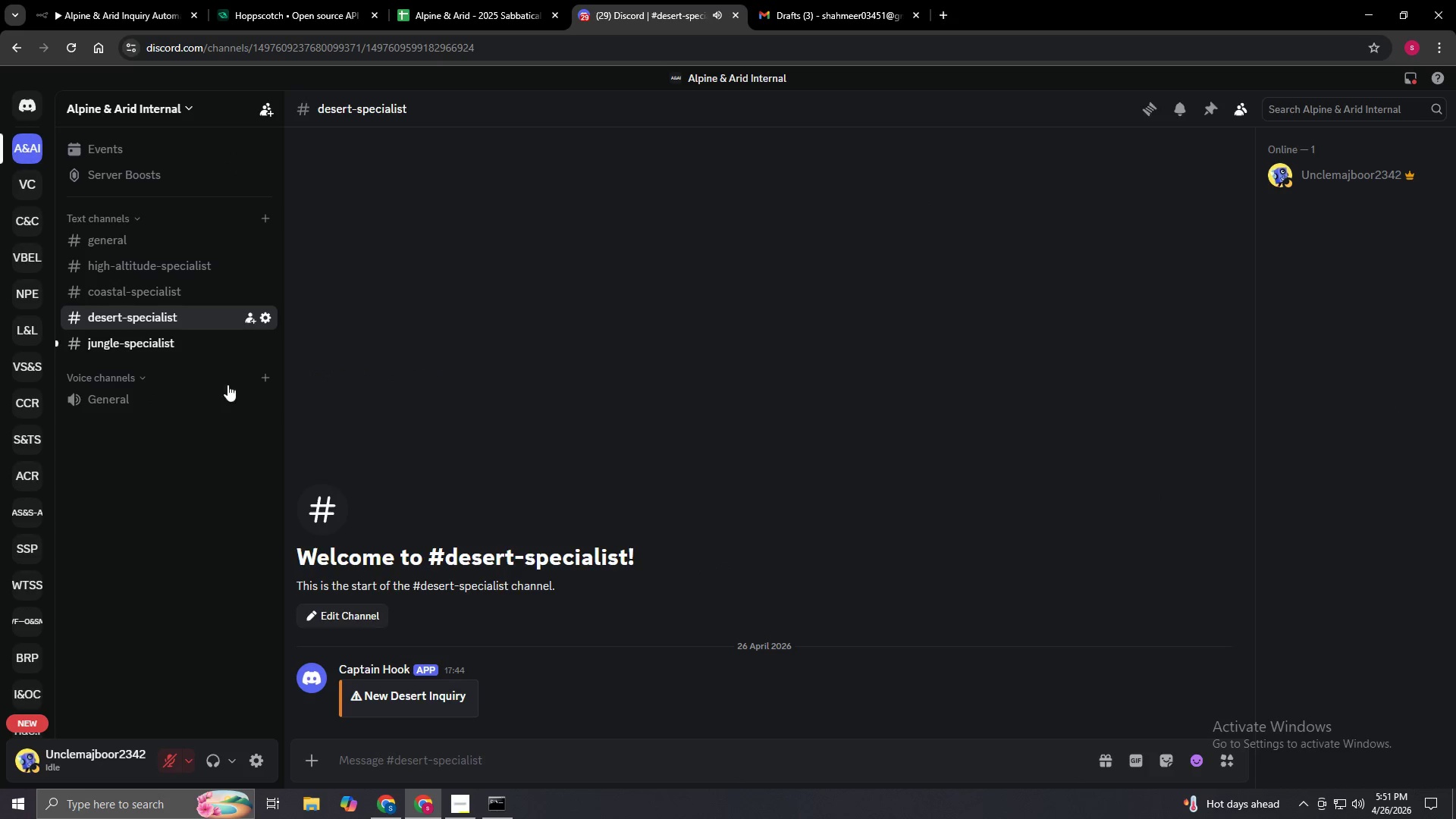 
left_click([185, 350])
 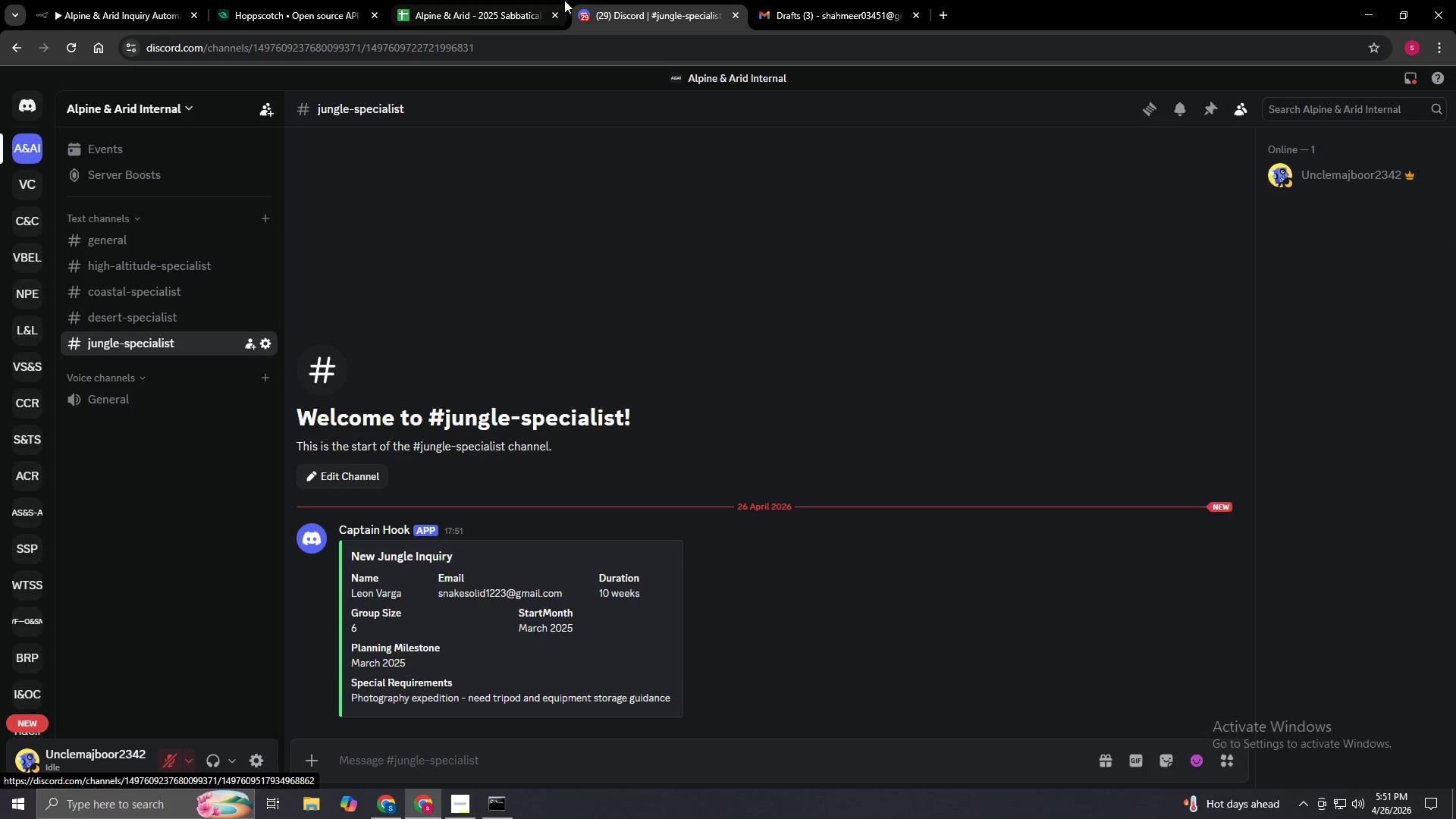 
left_click([166, 325])
 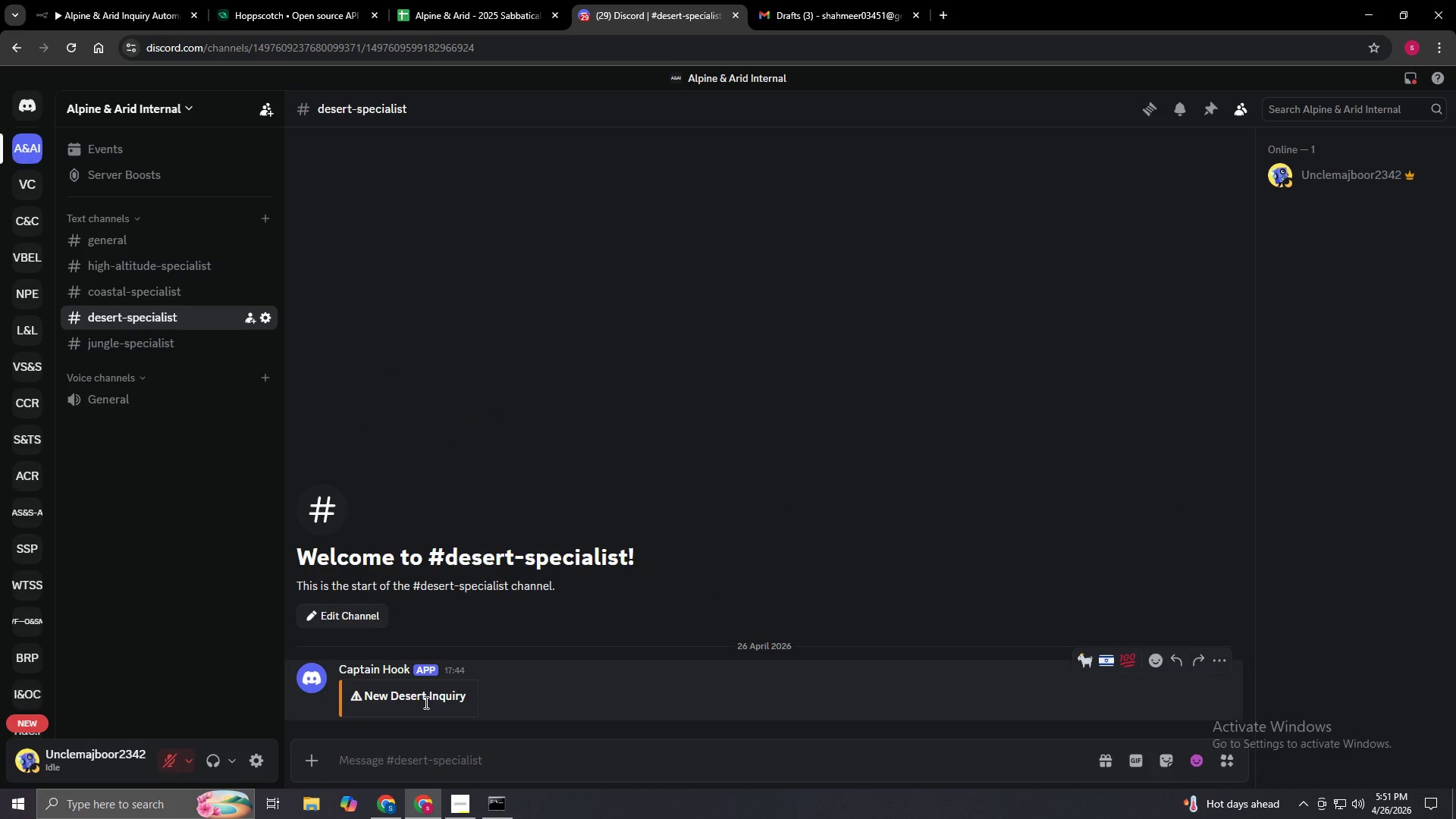 
left_click([425, 702])
 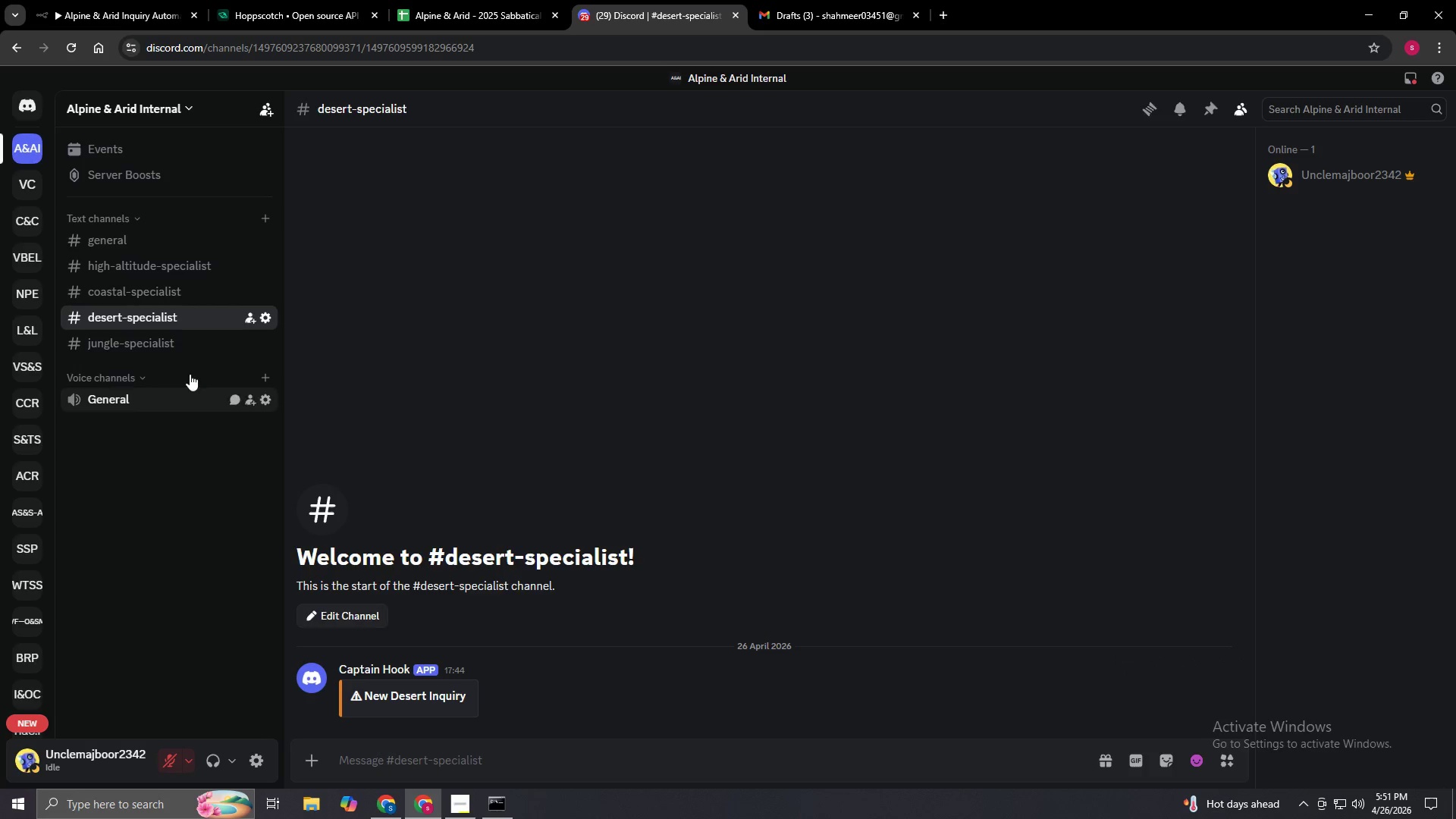 
left_click([196, 341])
 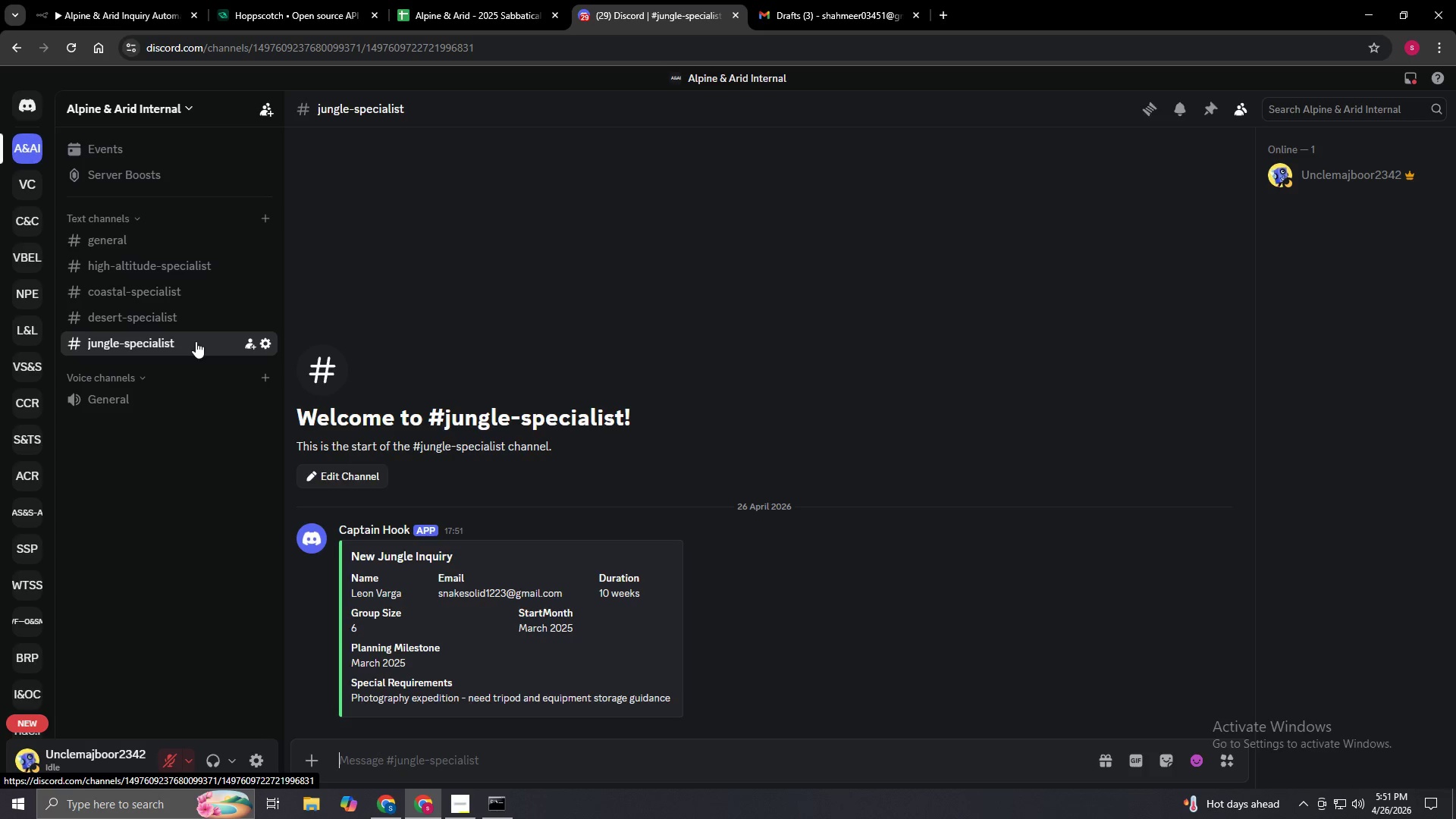 
wait(14.16)
 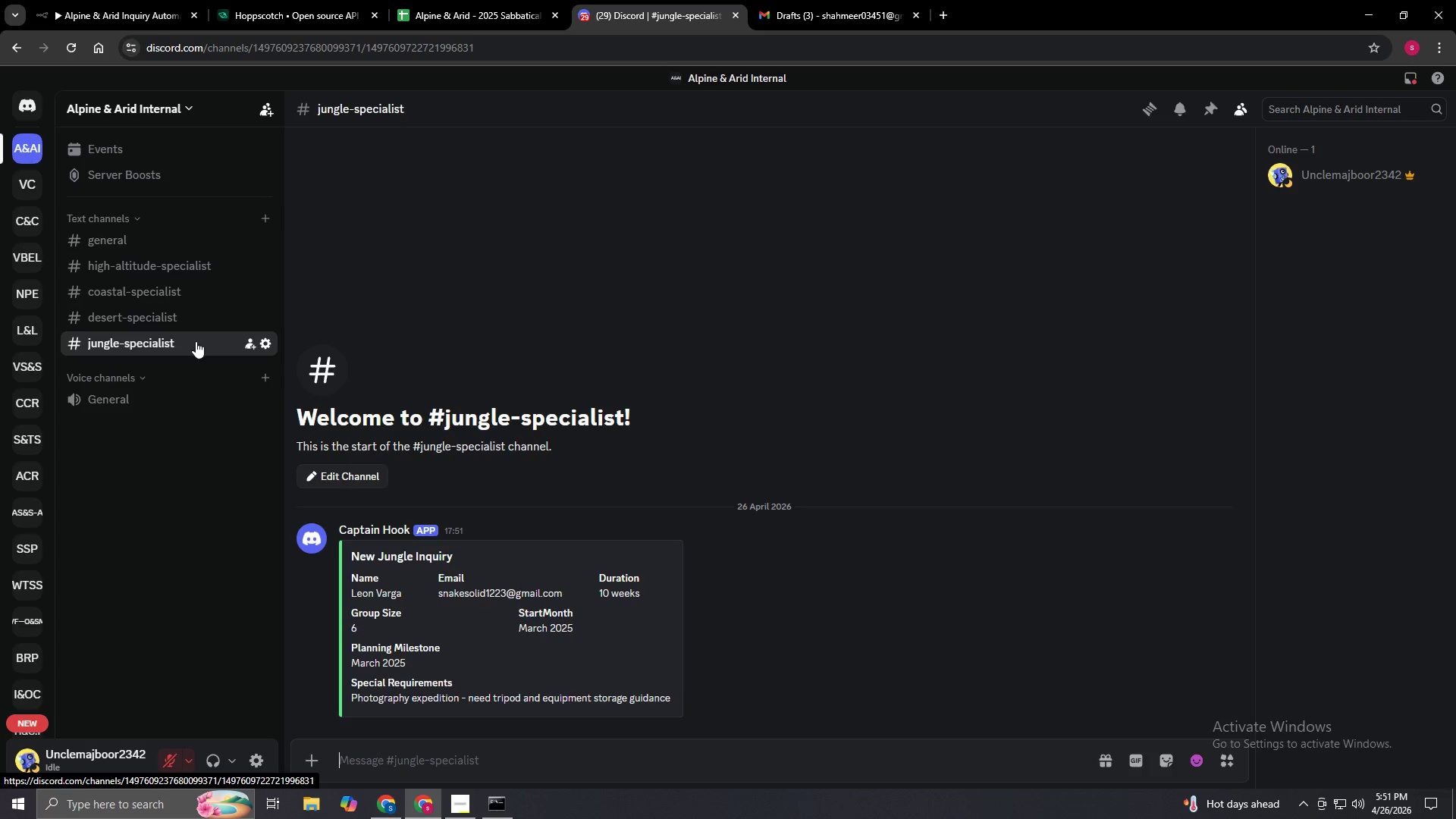 
left_click([129, 20])
 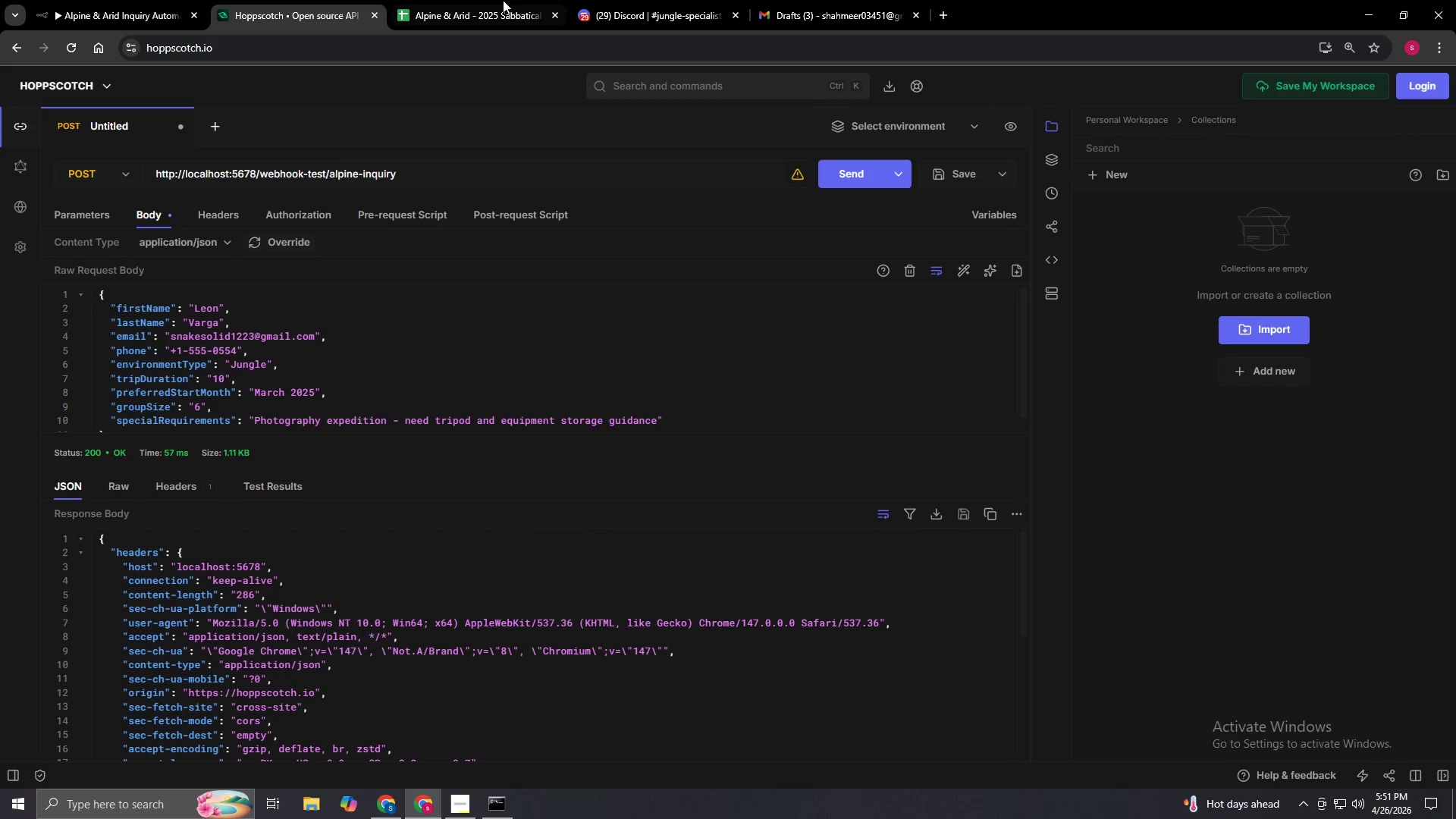 
double_click([482, 14])
 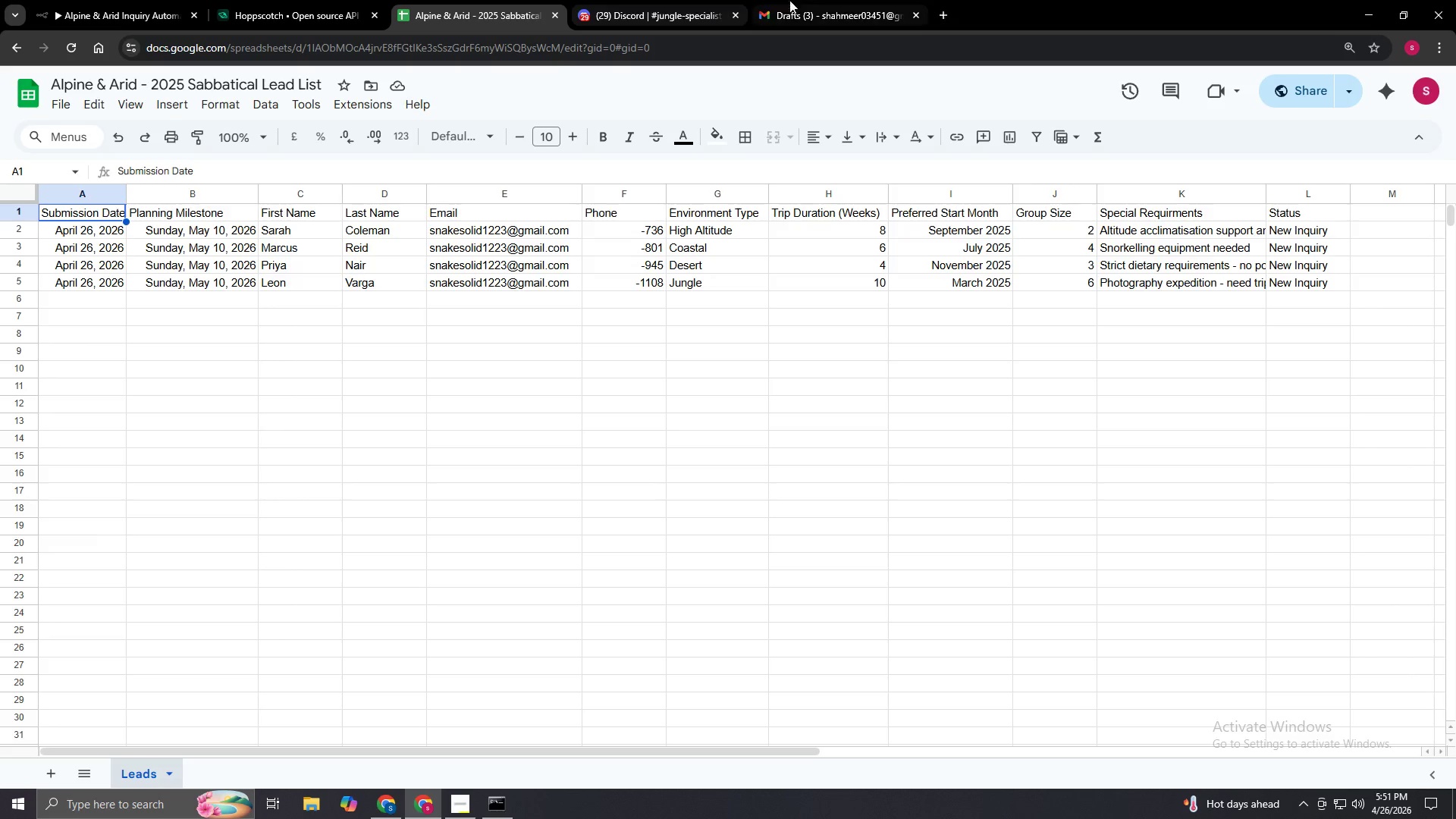 
left_click([822, 2])
 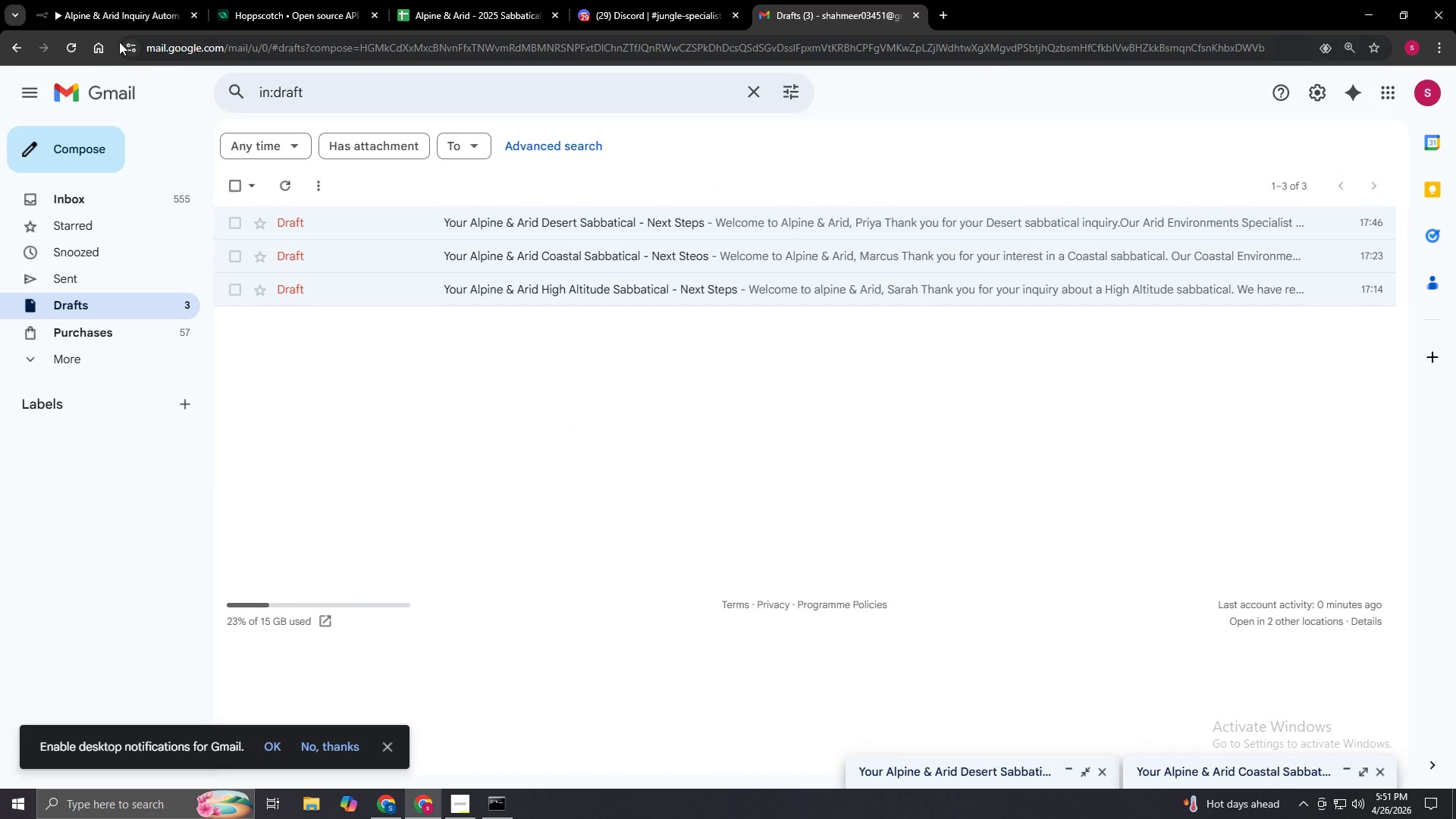 
left_click([121, 15])
 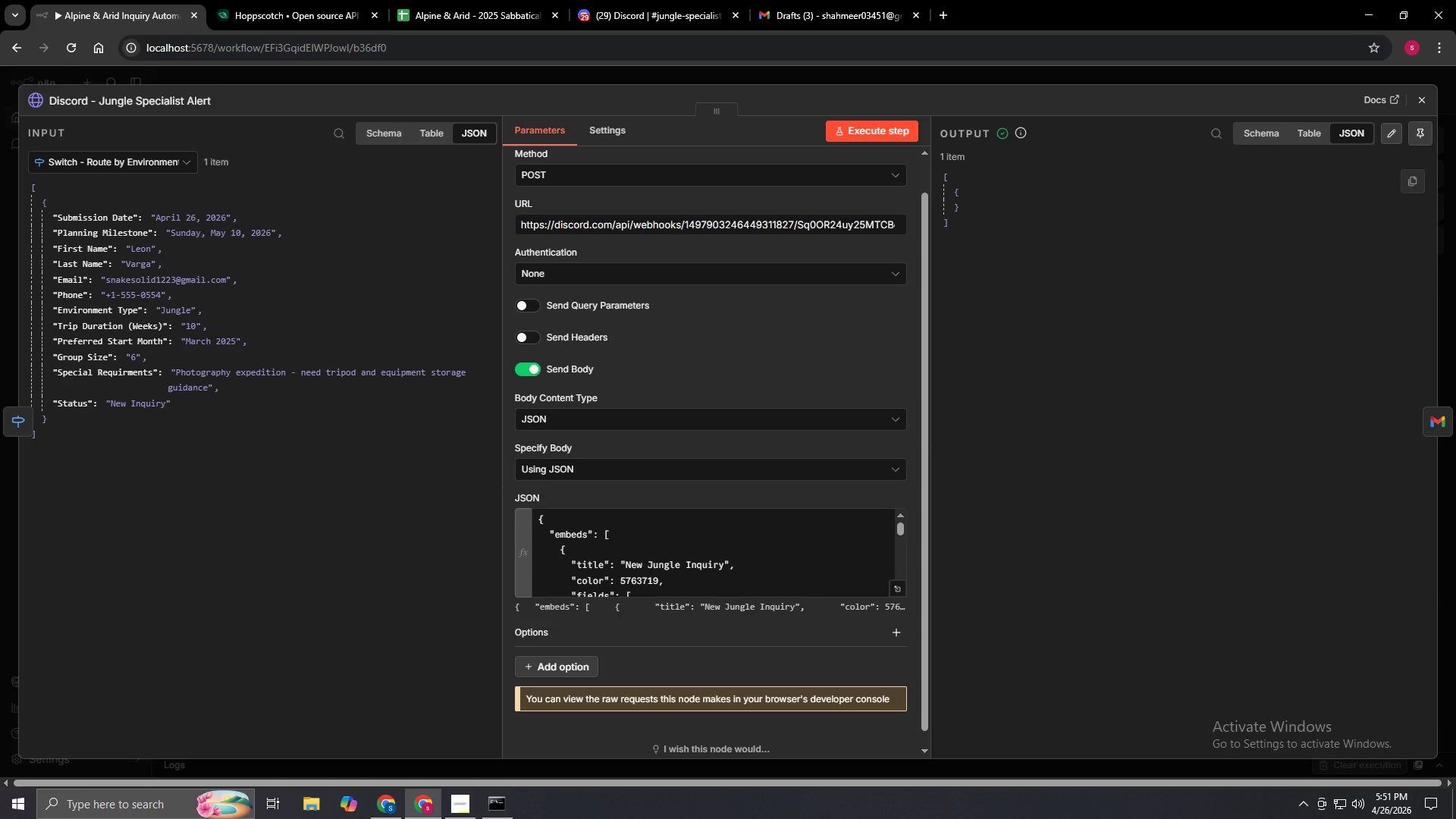 
left_click([1437, 416])
 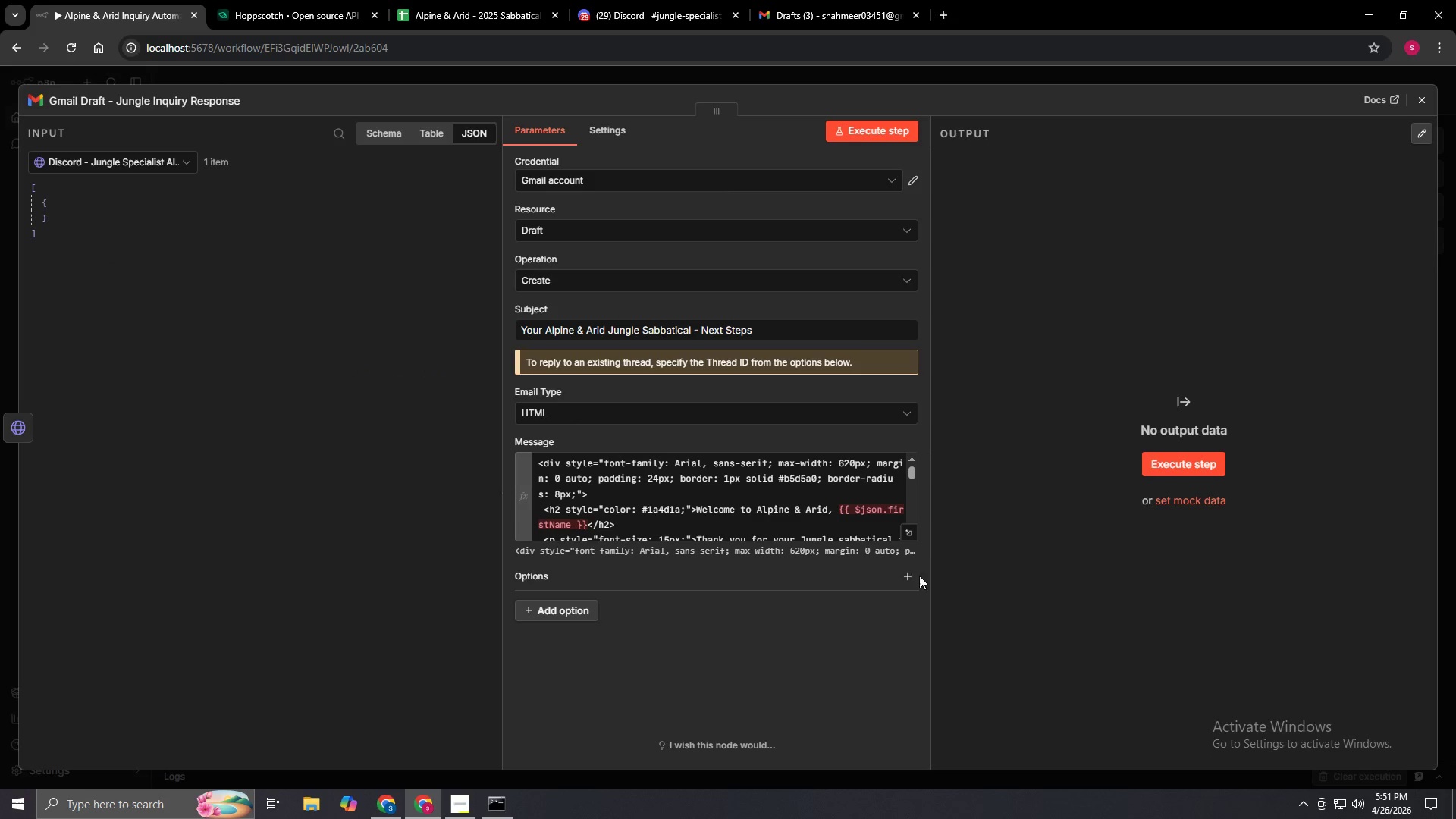 
left_click([901, 535])
 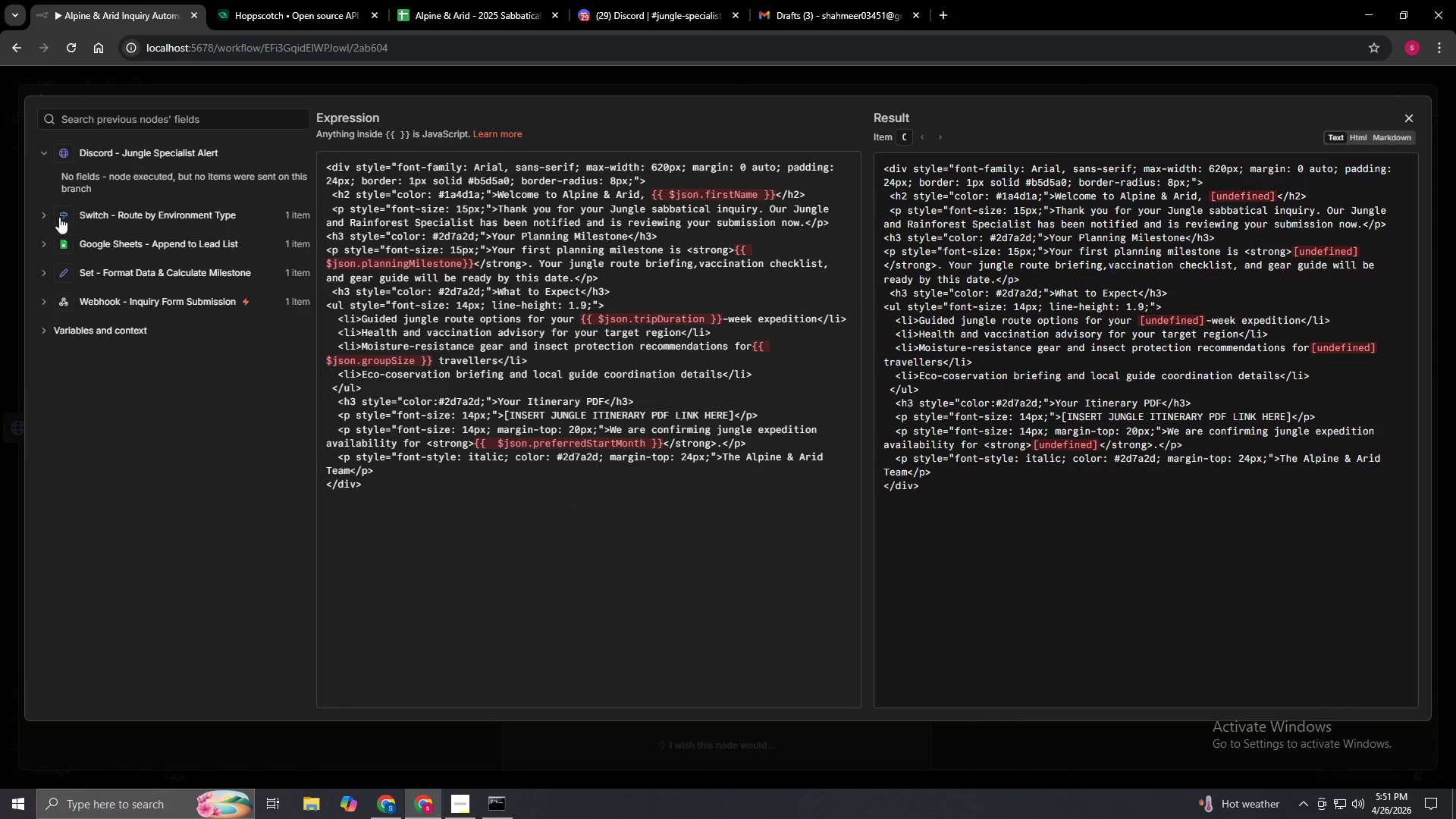 
left_click([36, 213])
 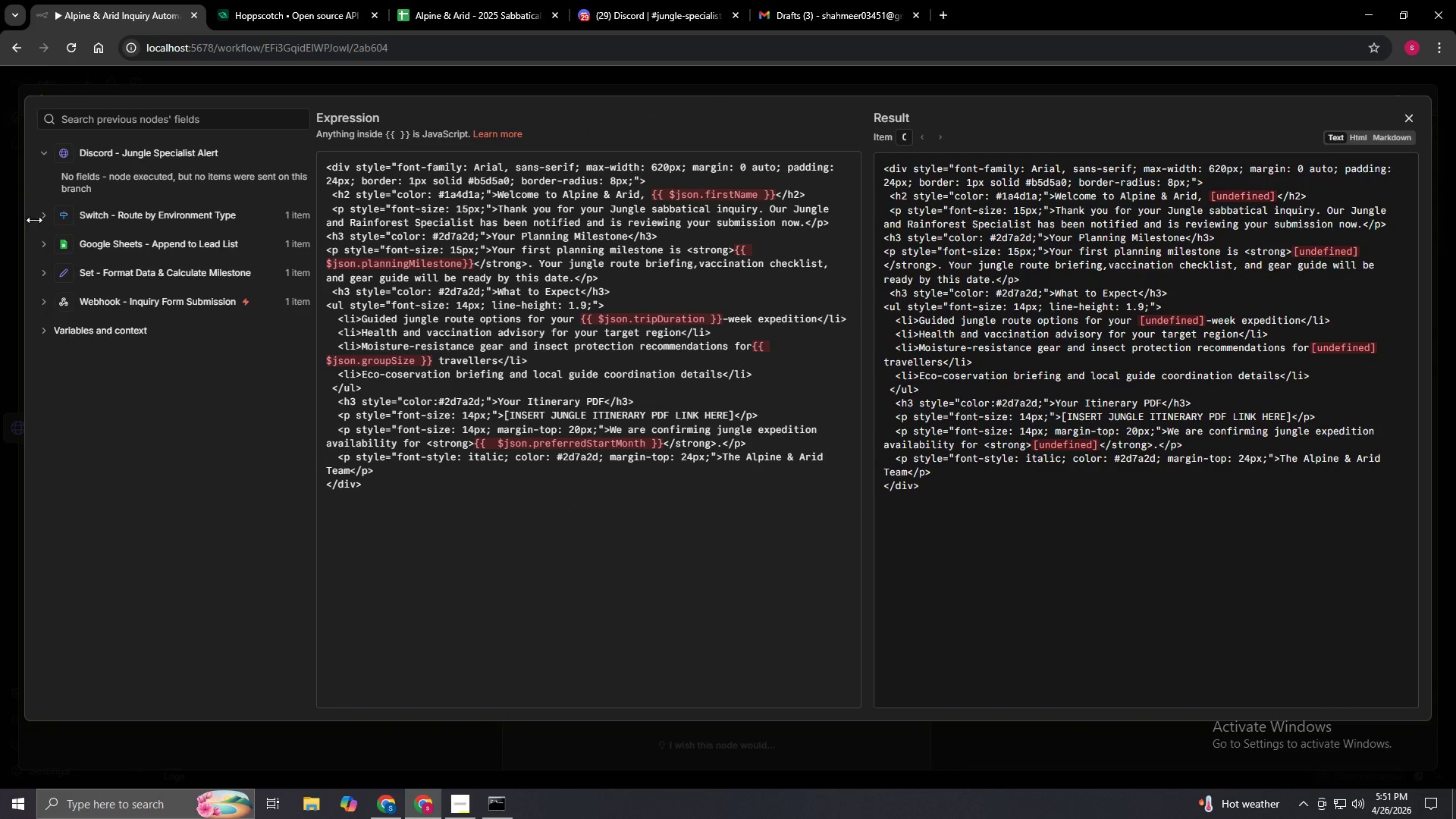 
left_click([43, 212])
 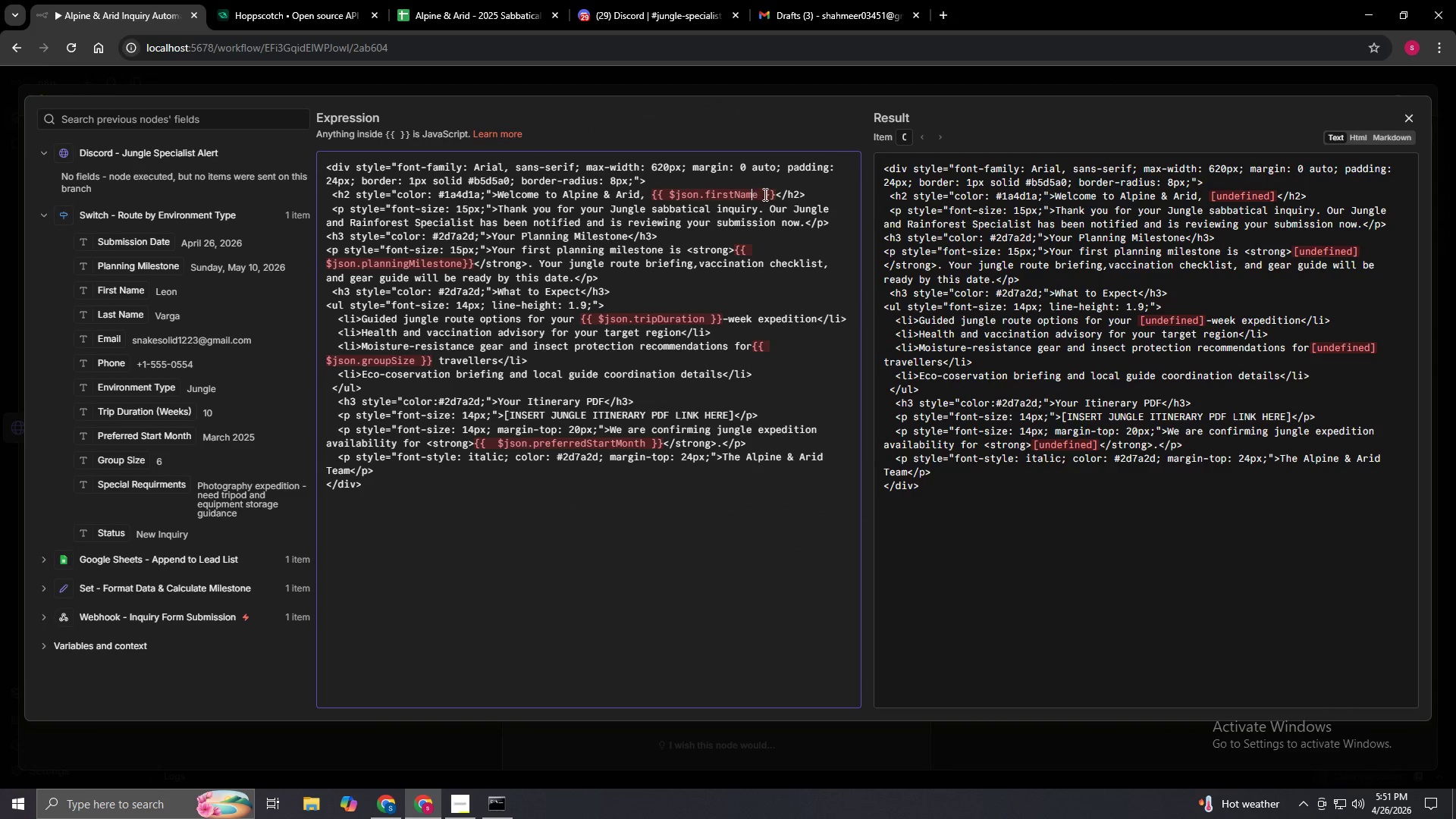 
left_click_drag(start_coordinate=[761, 194], to_coordinate=[671, 196])
 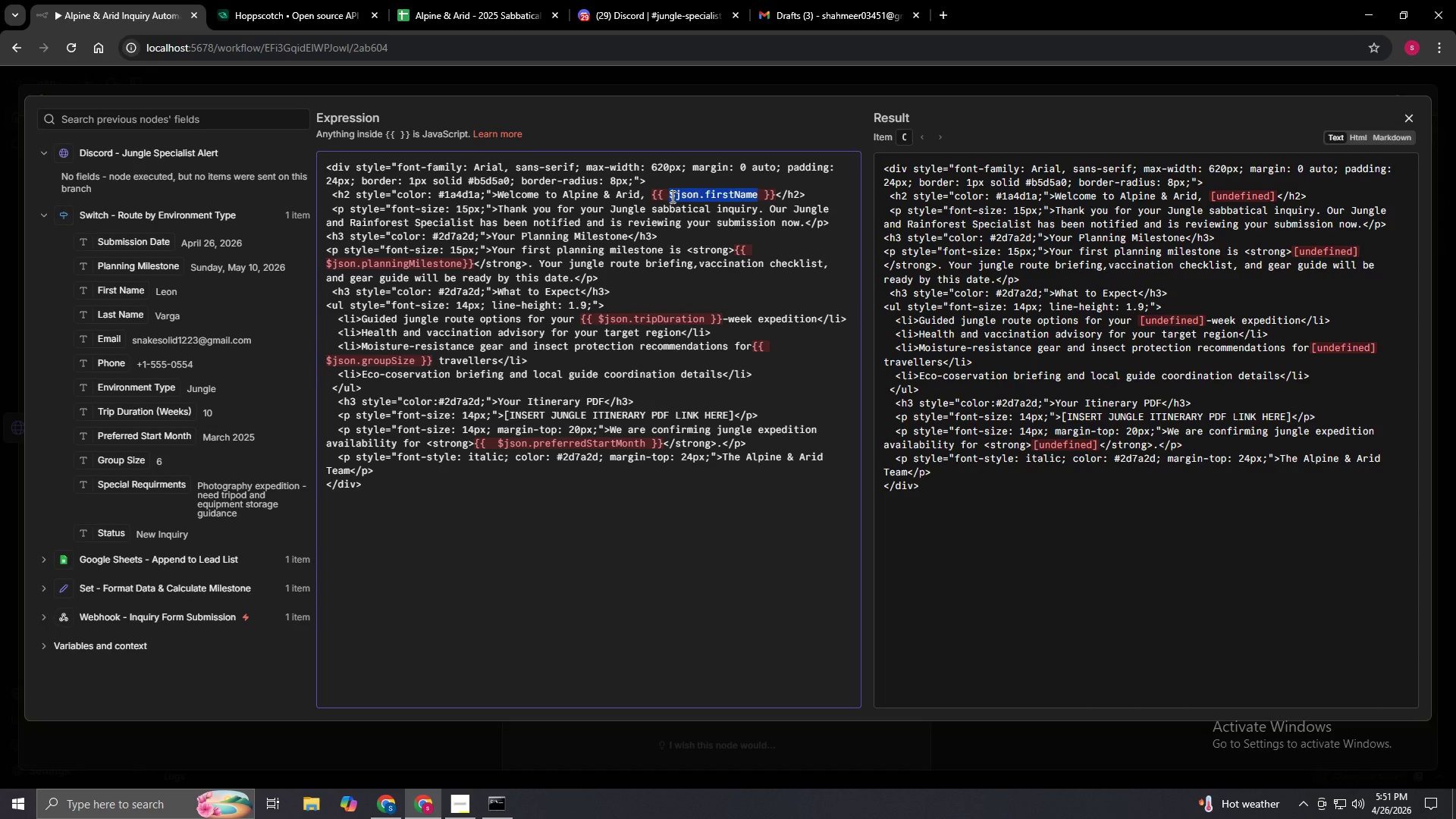 
key(Backspace)
 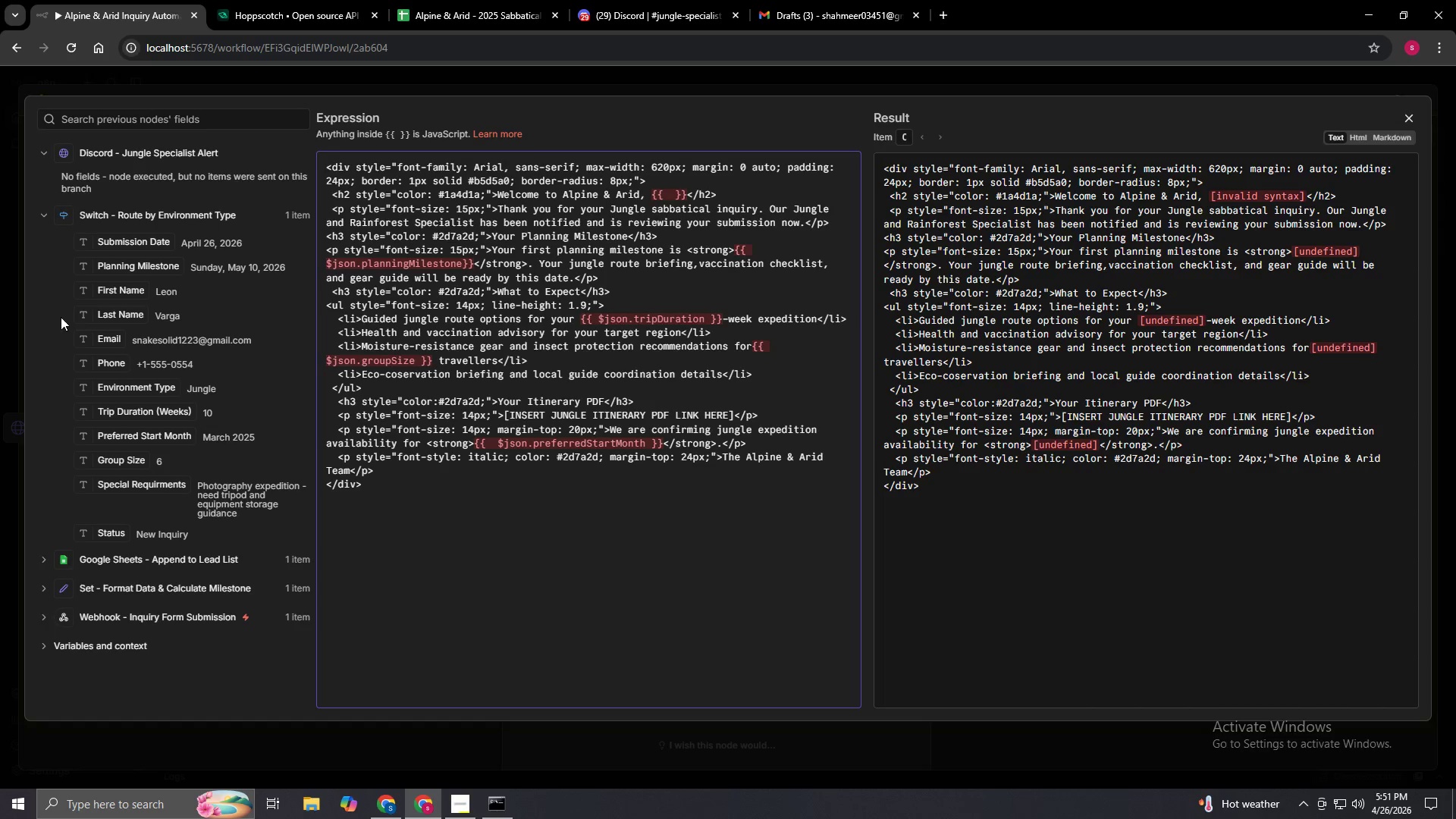 
left_click_drag(start_coordinate=[118, 299], to_coordinate=[667, 198])
 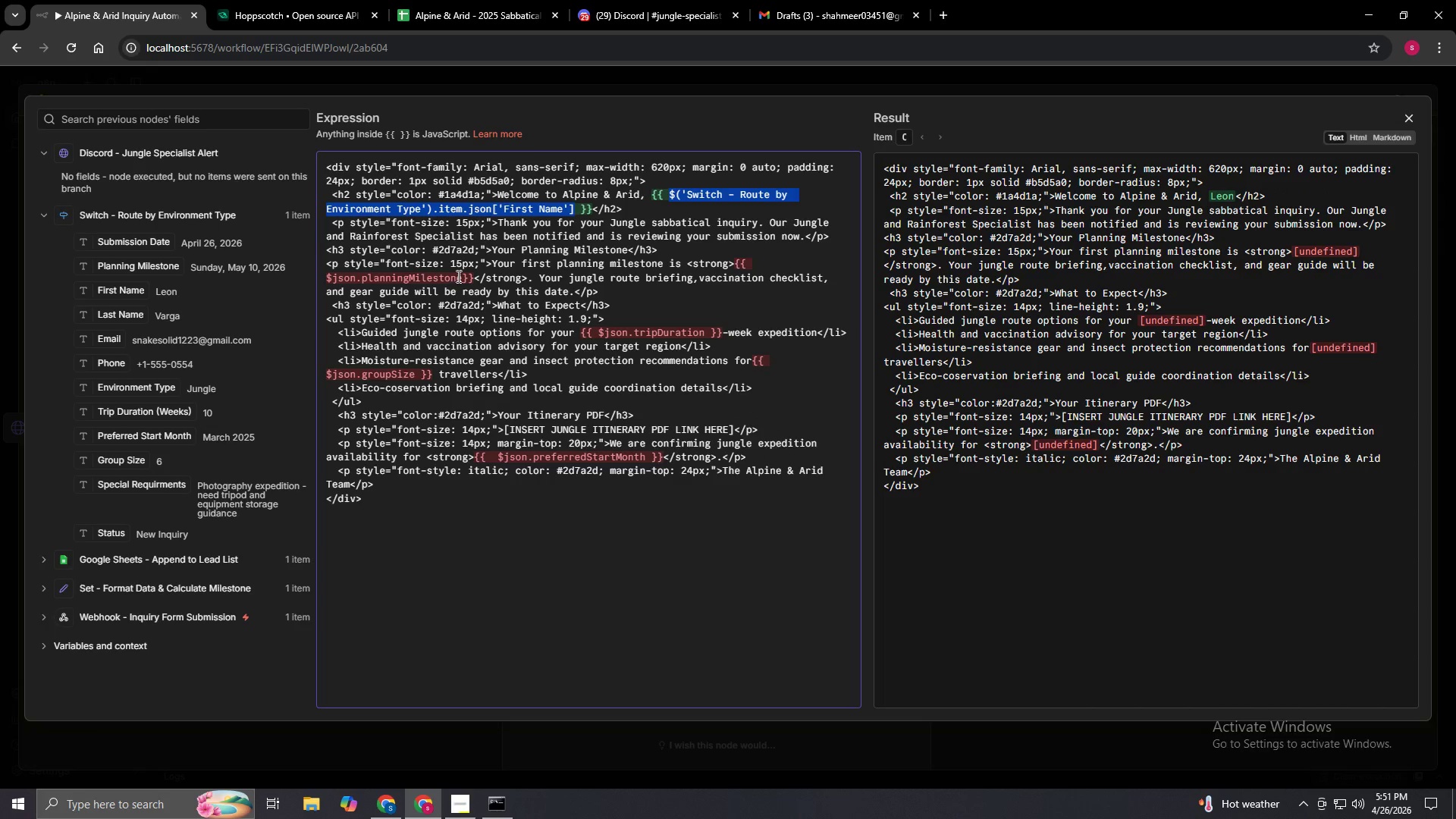 
left_click_drag(start_coordinate=[460, 277], to_coordinate=[325, 278])
 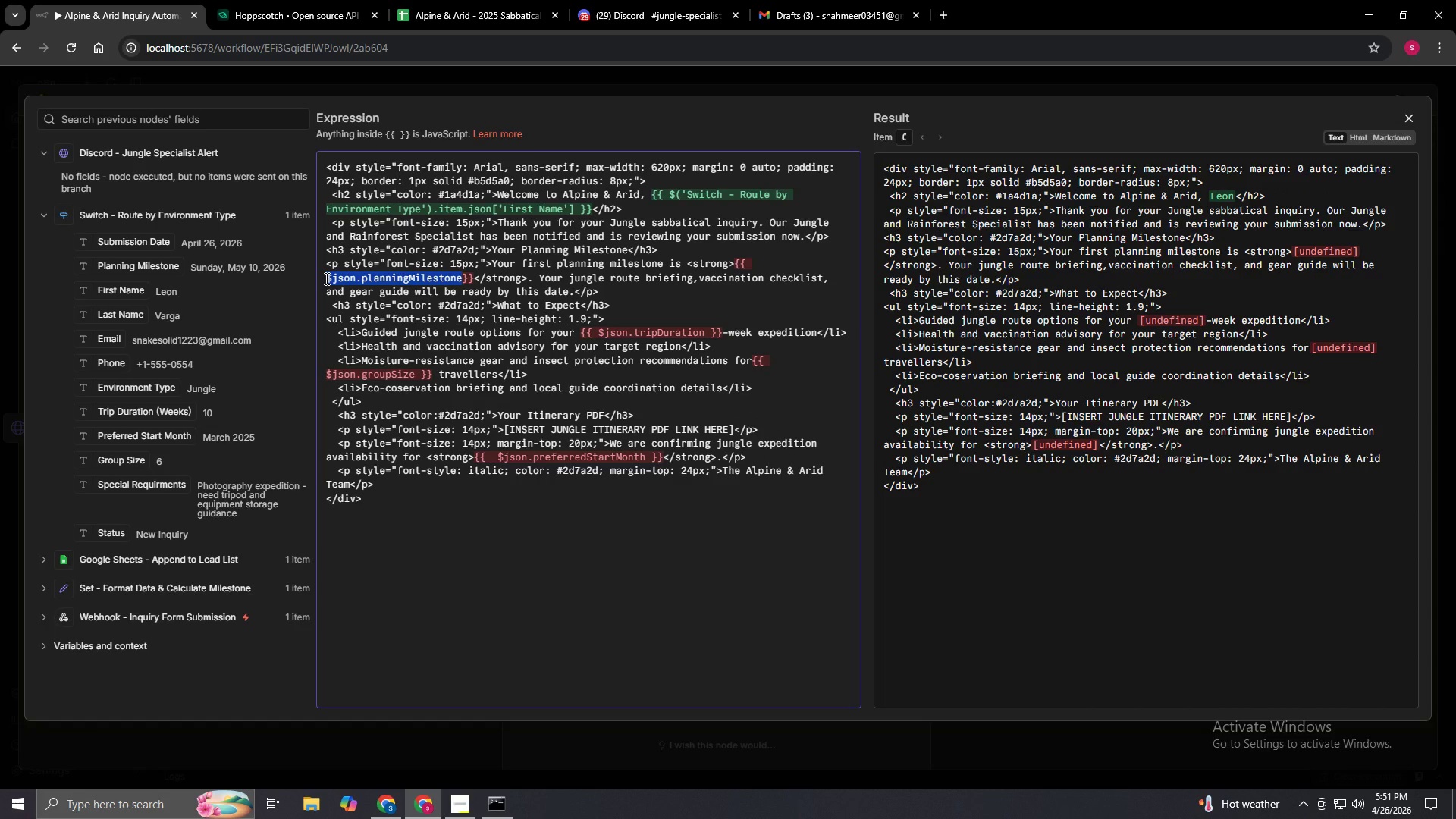 
key(Backspace)
 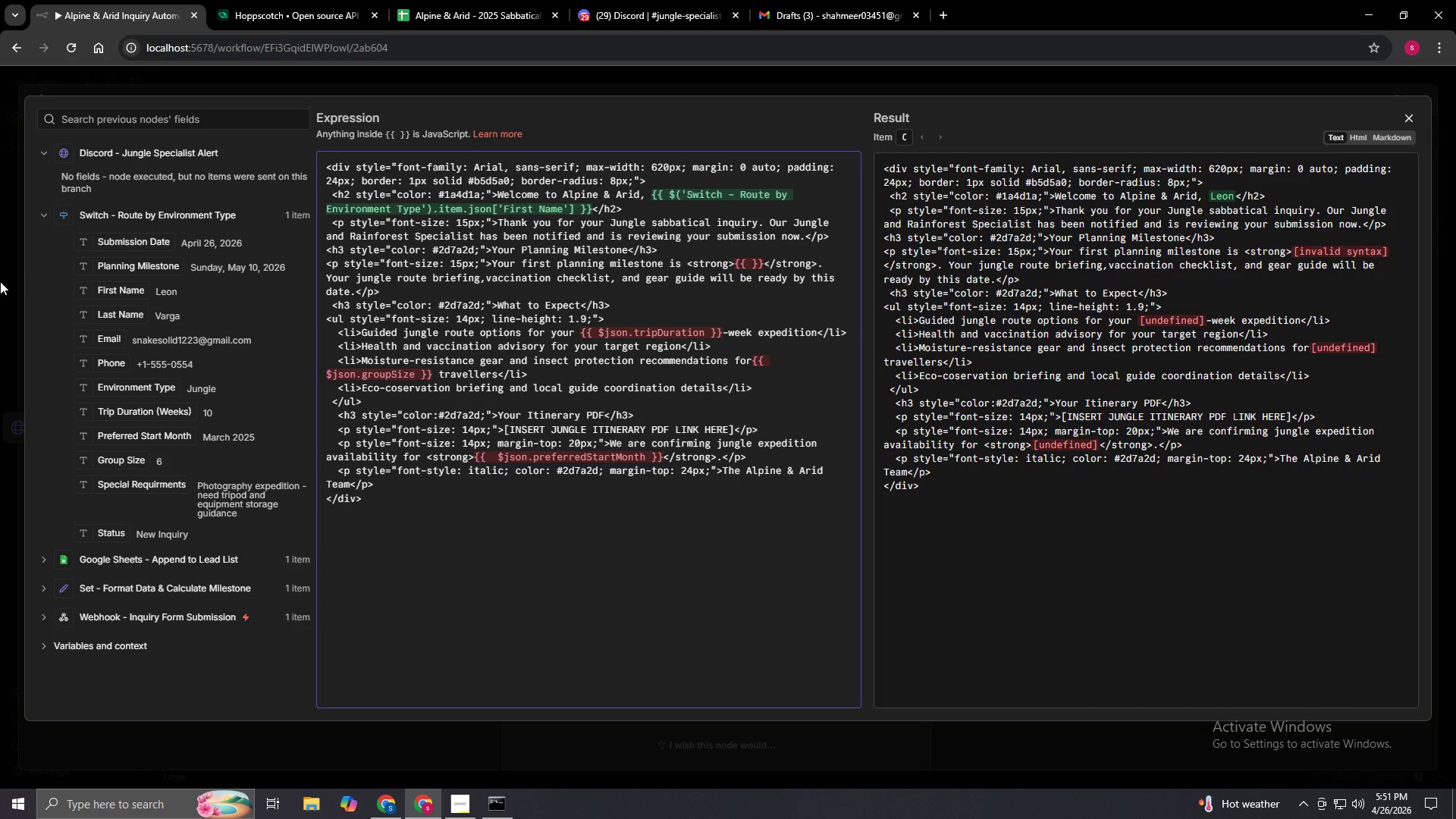 
left_click_drag(start_coordinate=[147, 268], to_coordinate=[749, 268])
 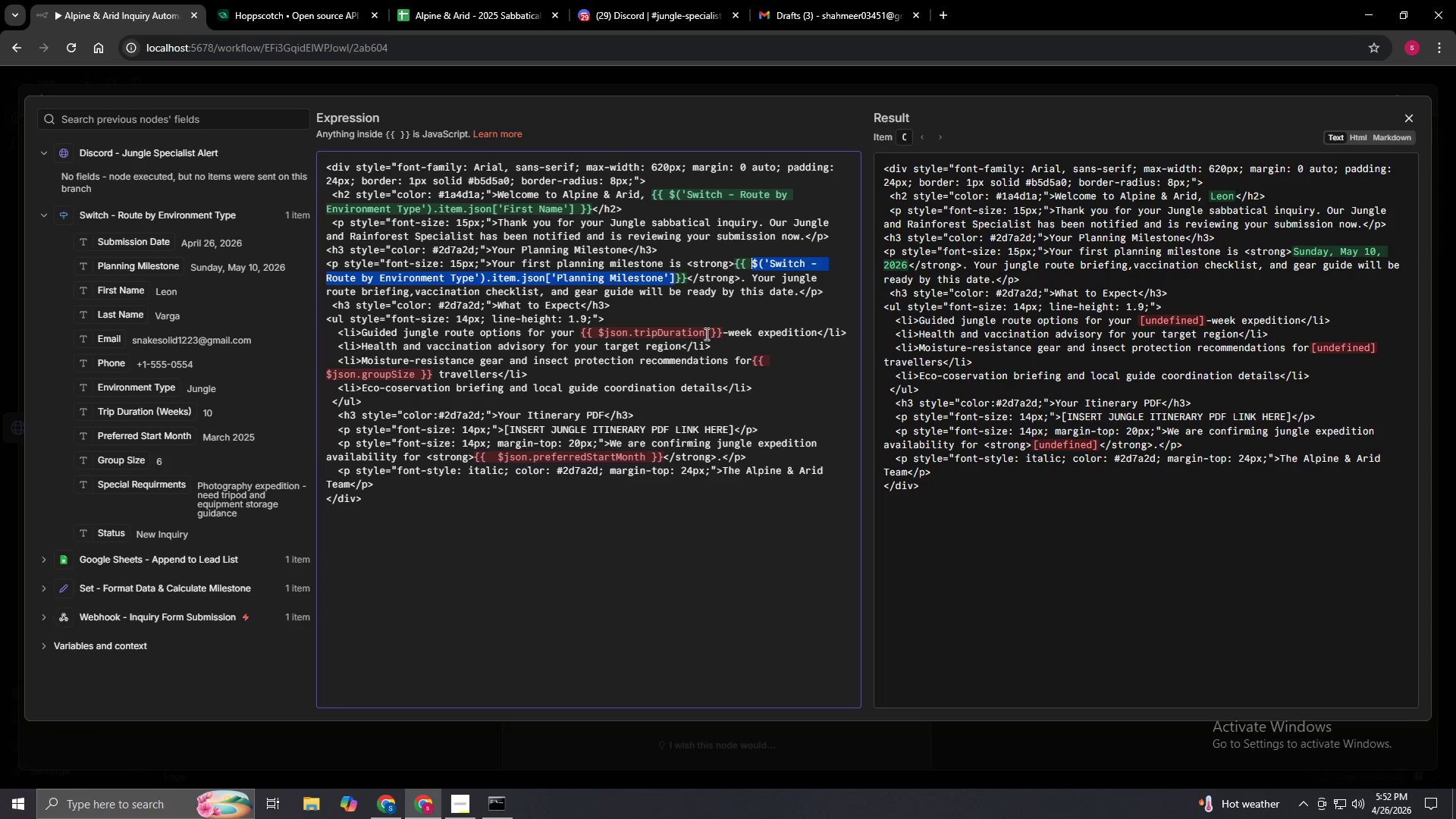 
left_click_drag(start_coordinate=[701, 331], to_coordinate=[671, 331])
 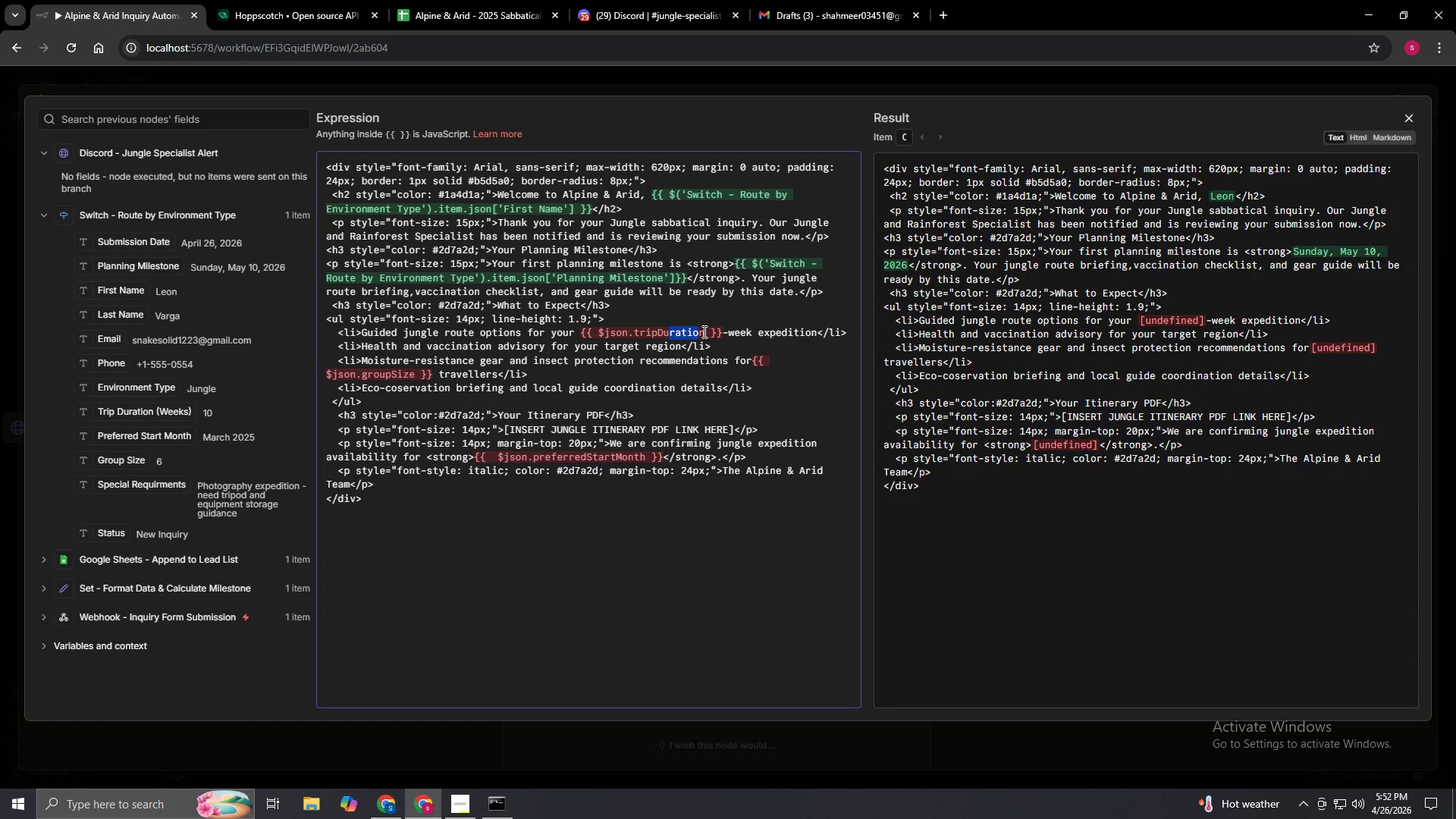 
left_click([702, 331])
 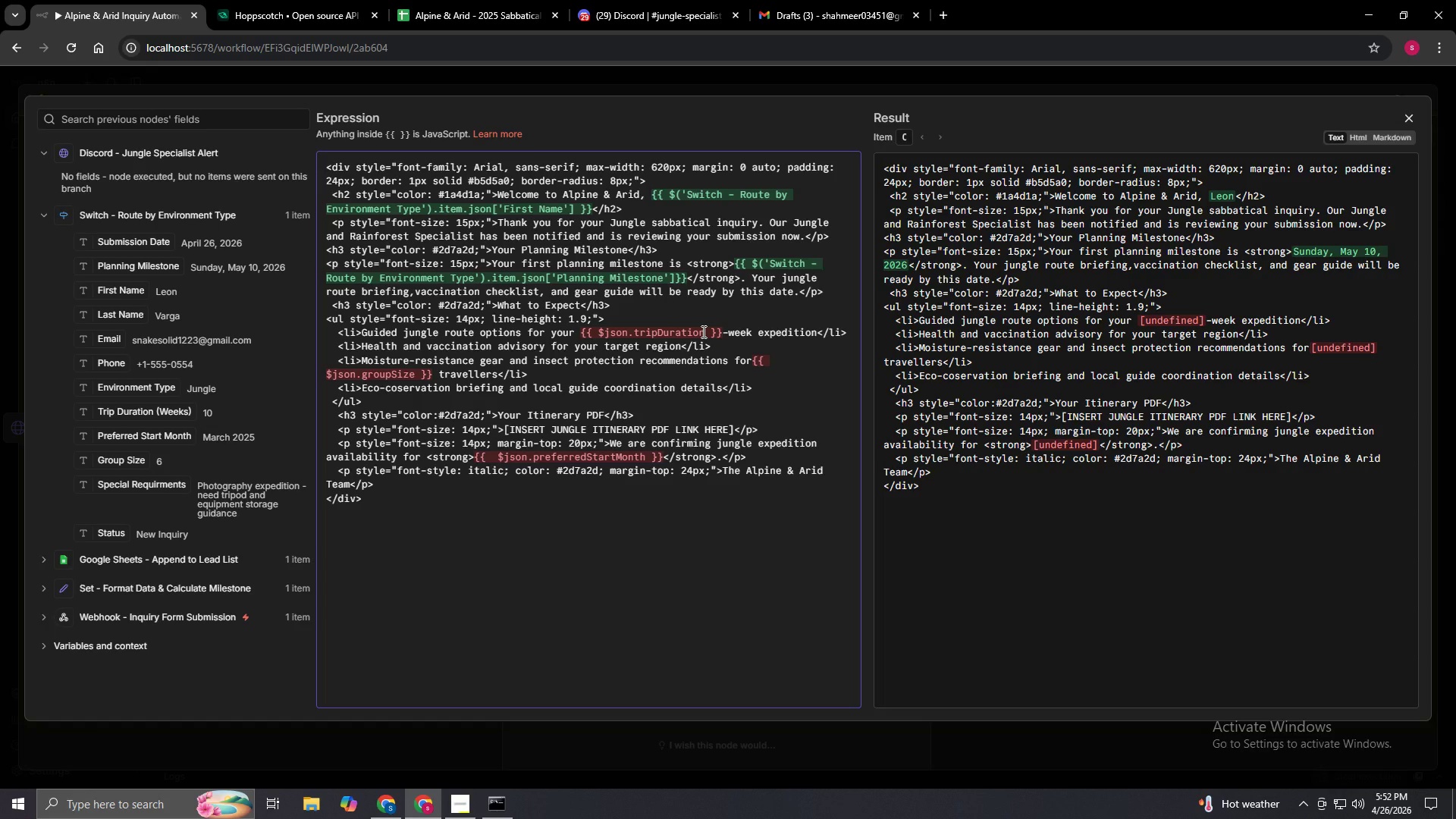 
left_click_drag(start_coordinate=[702, 331], to_coordinate=[598, 335])
 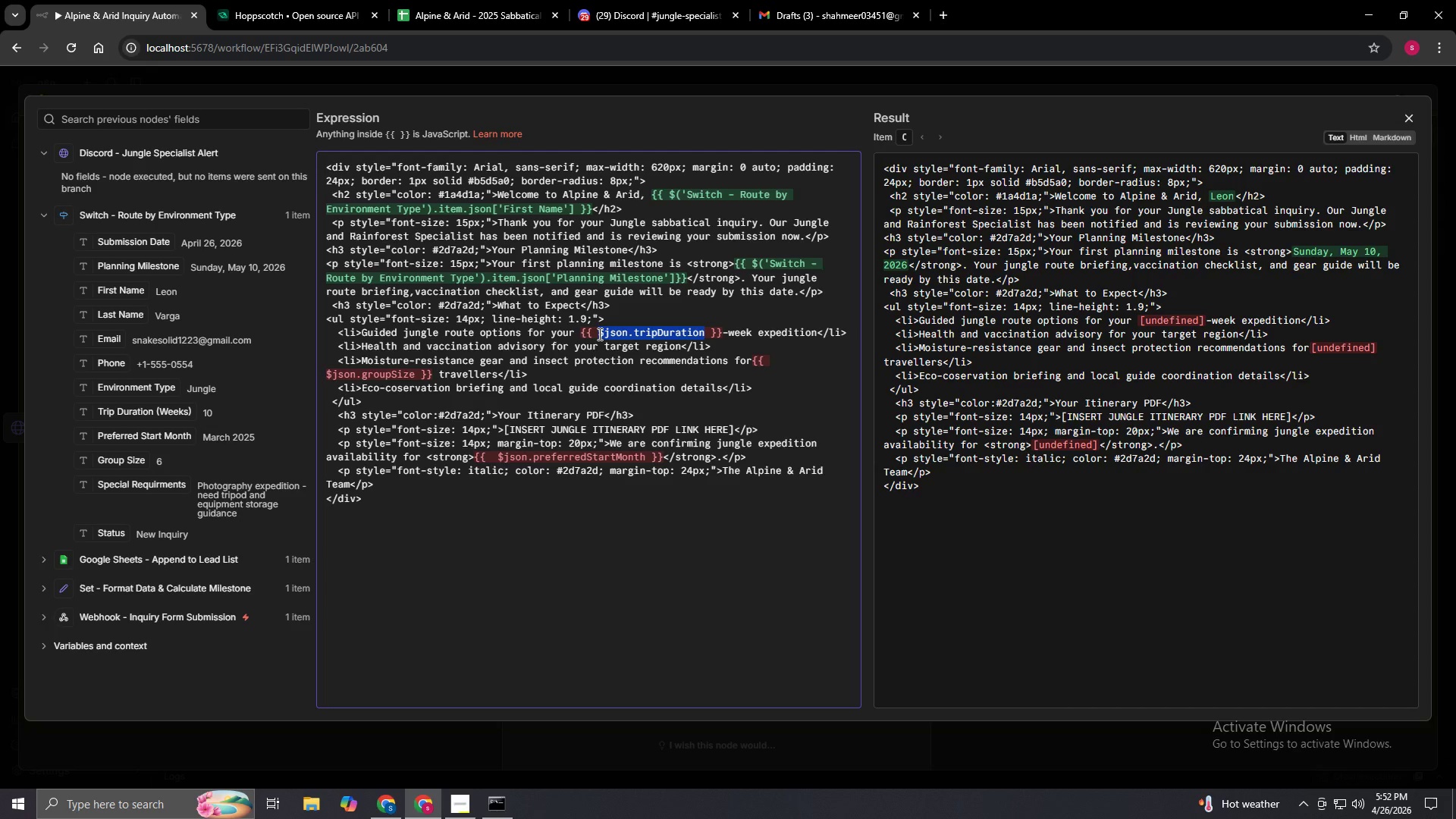 
key(Backspace)
 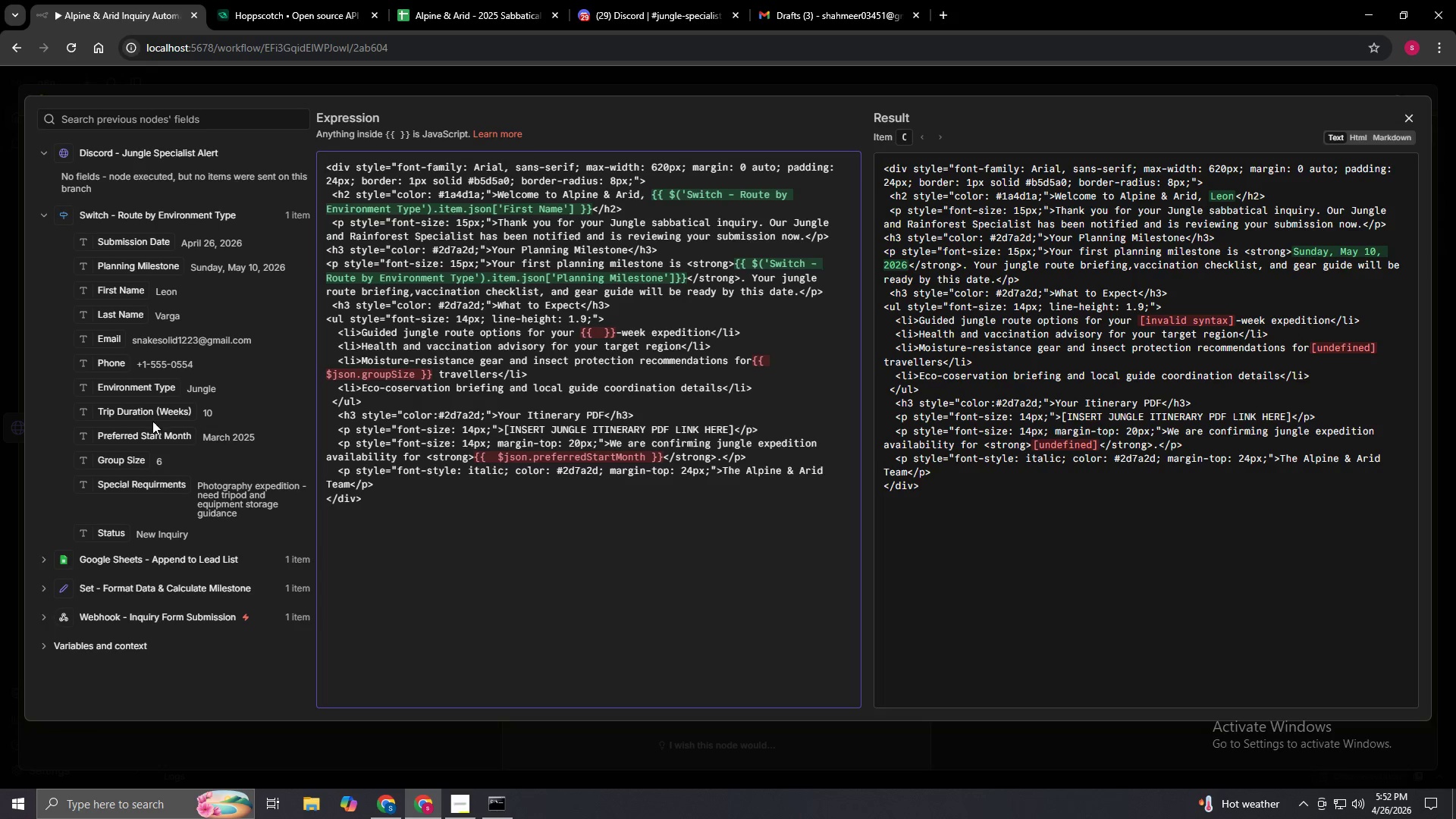 
left_click_drag(start_coordinate=[159, 417], to_coordinate=[598, 339])
 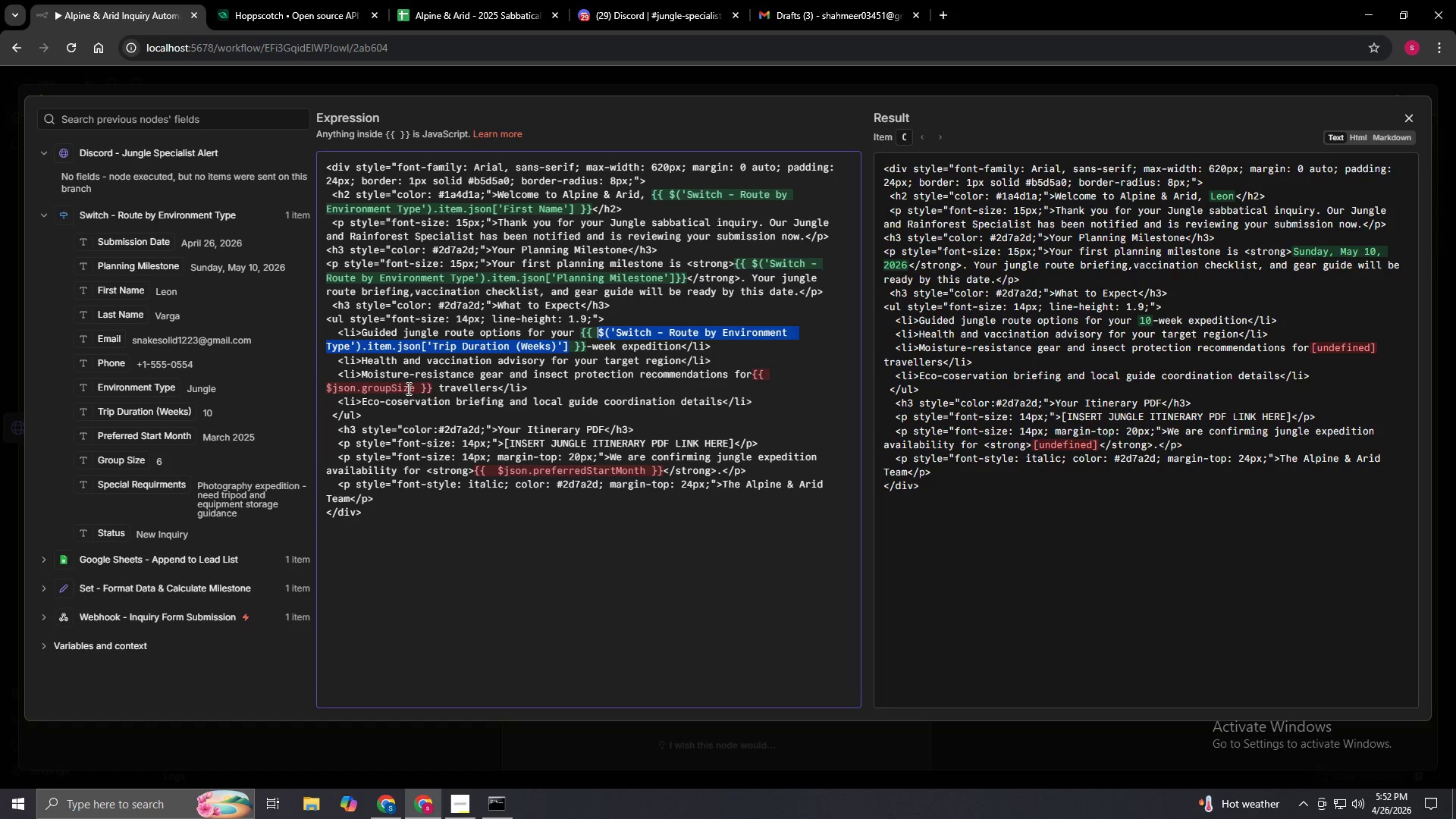 
left_click_drag(start_coordinate=[414, 388], to_coordinate=[321, 391])
 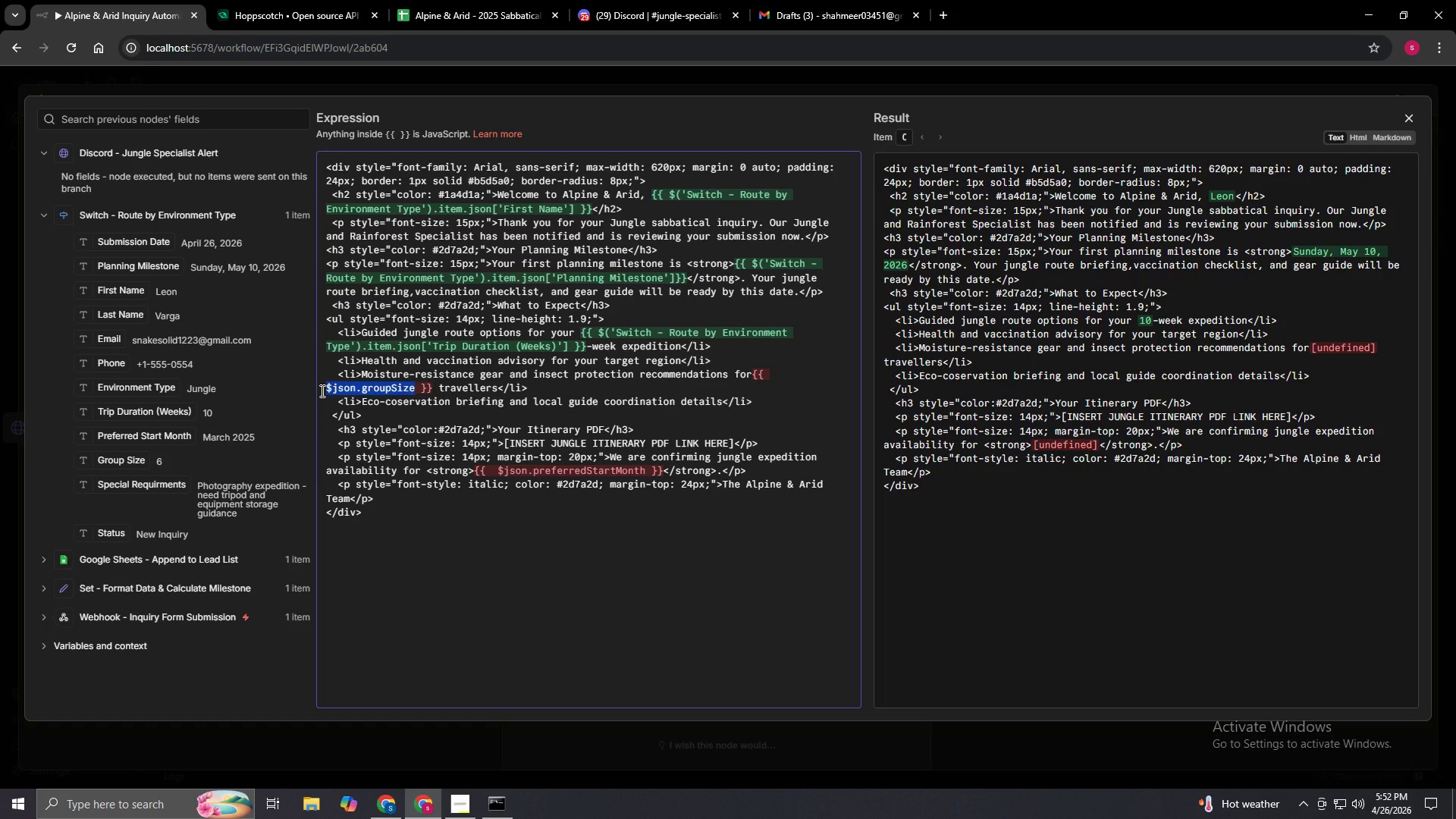 
key(Backspace)
 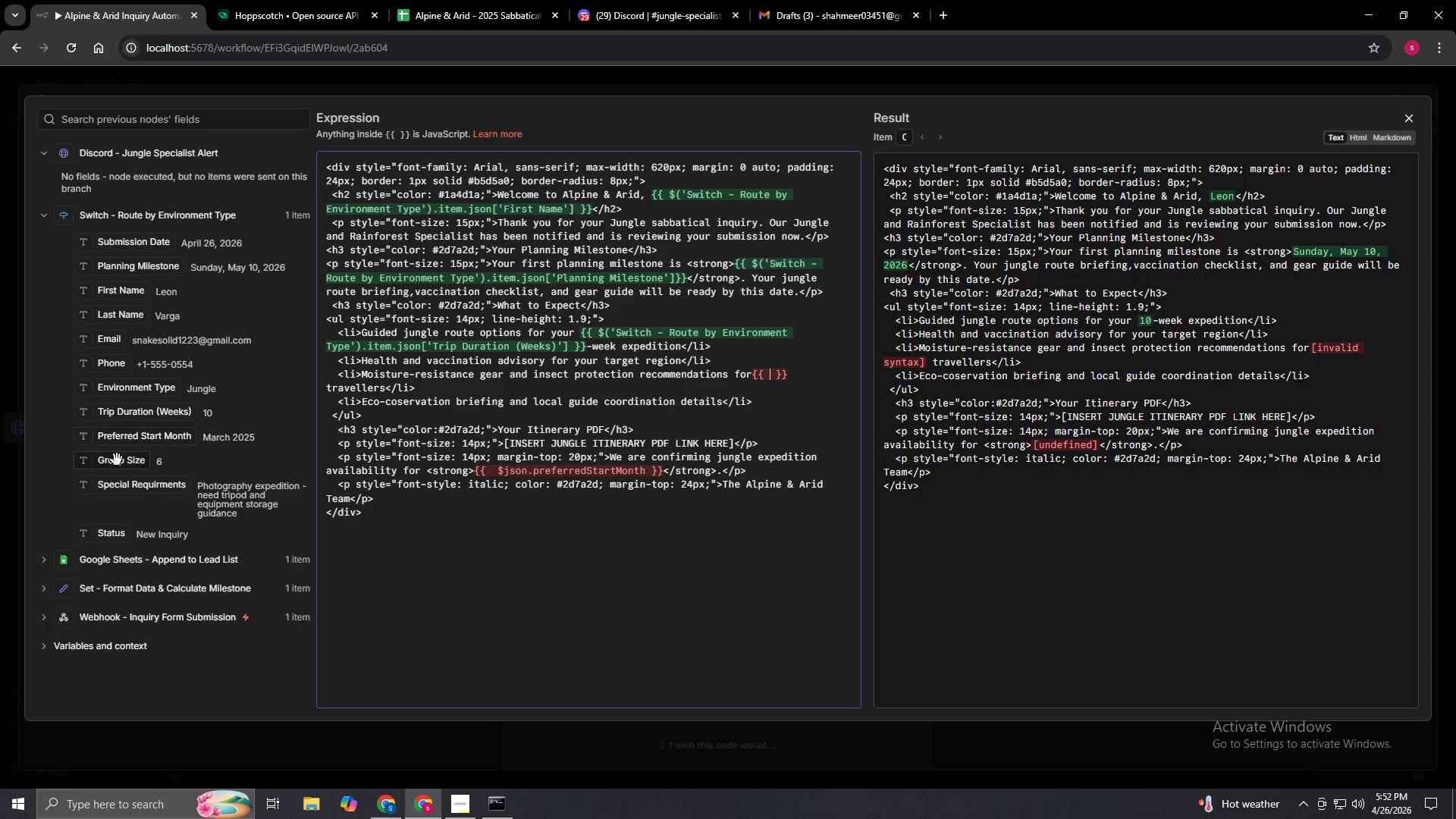 
left_click_drag(start_coordinate=[117, 463], to_coordinate=[767, 375])
 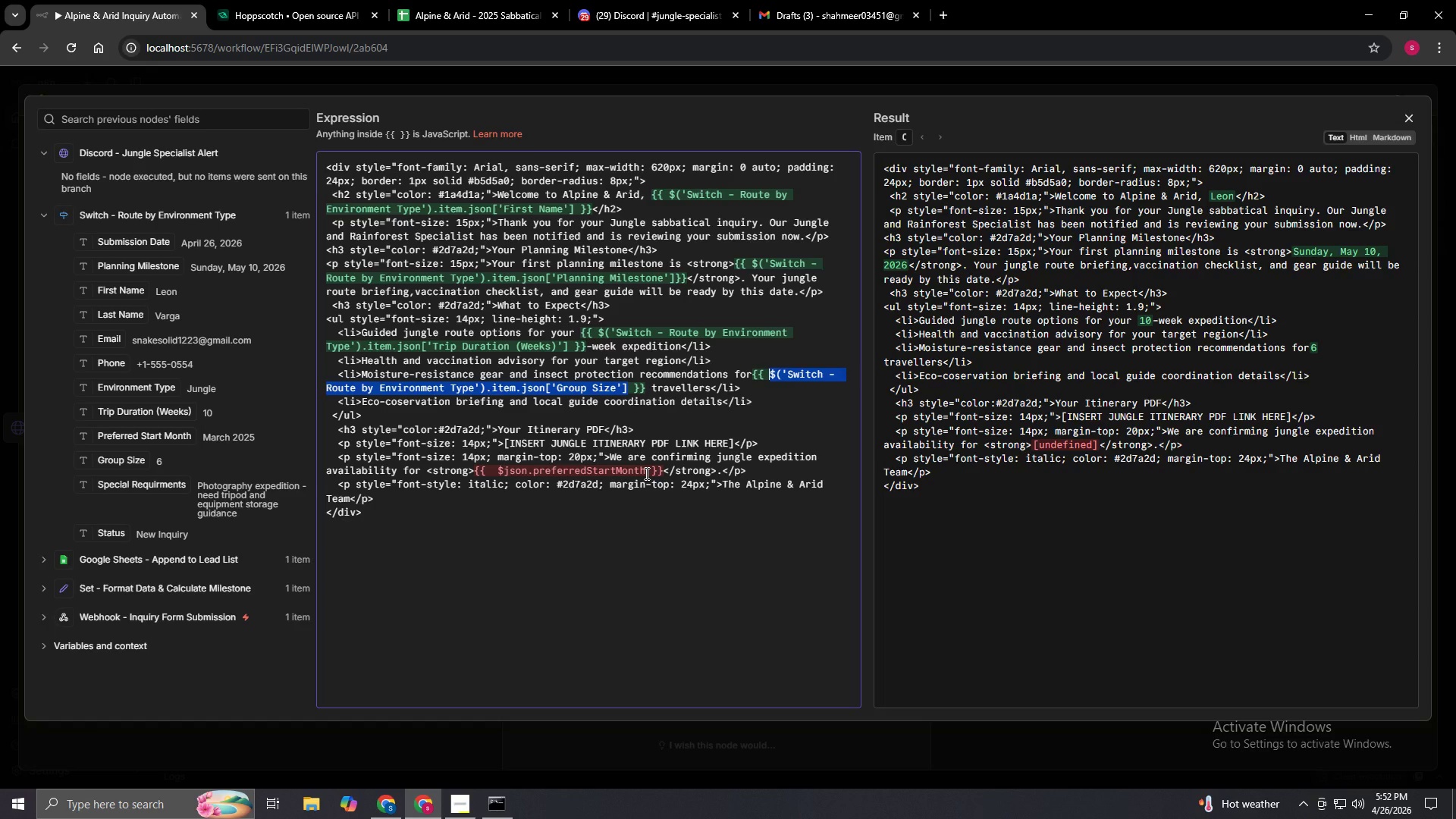 
left_click([645, 473])
 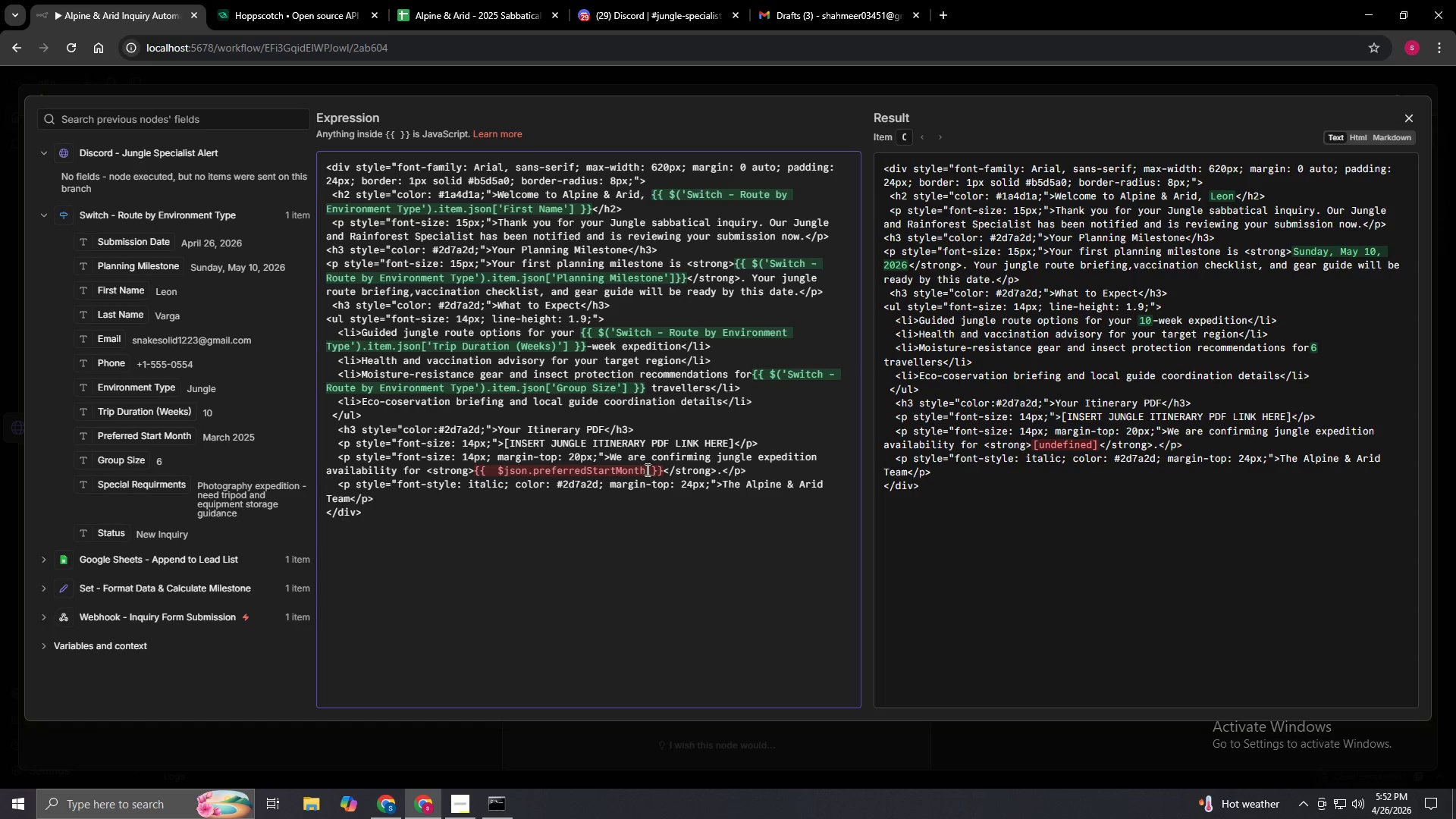 
left_click_drag(start_coordinate=[646, 469], to_coordinate=[494, 472])
 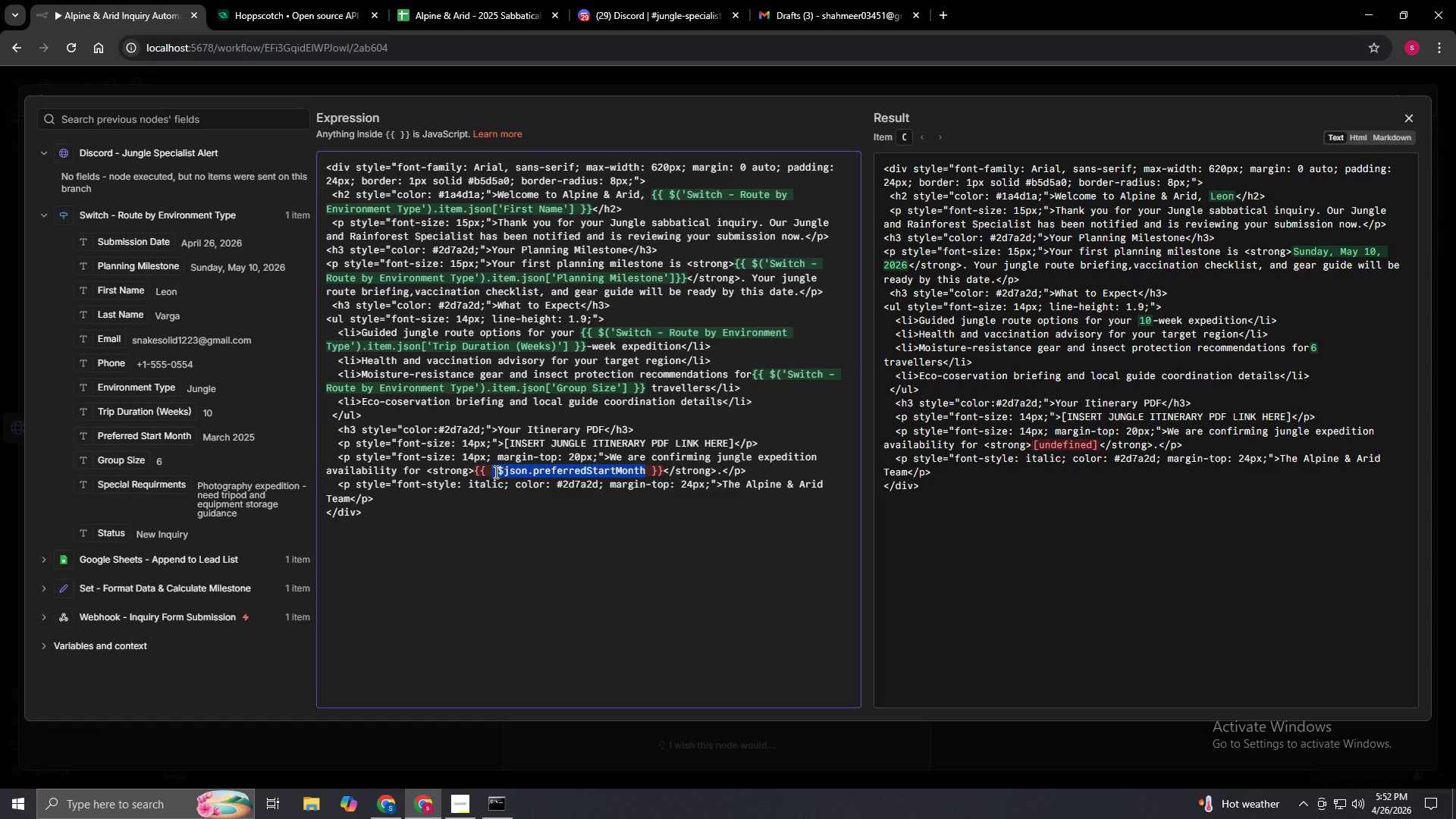 
key(Backspace)
 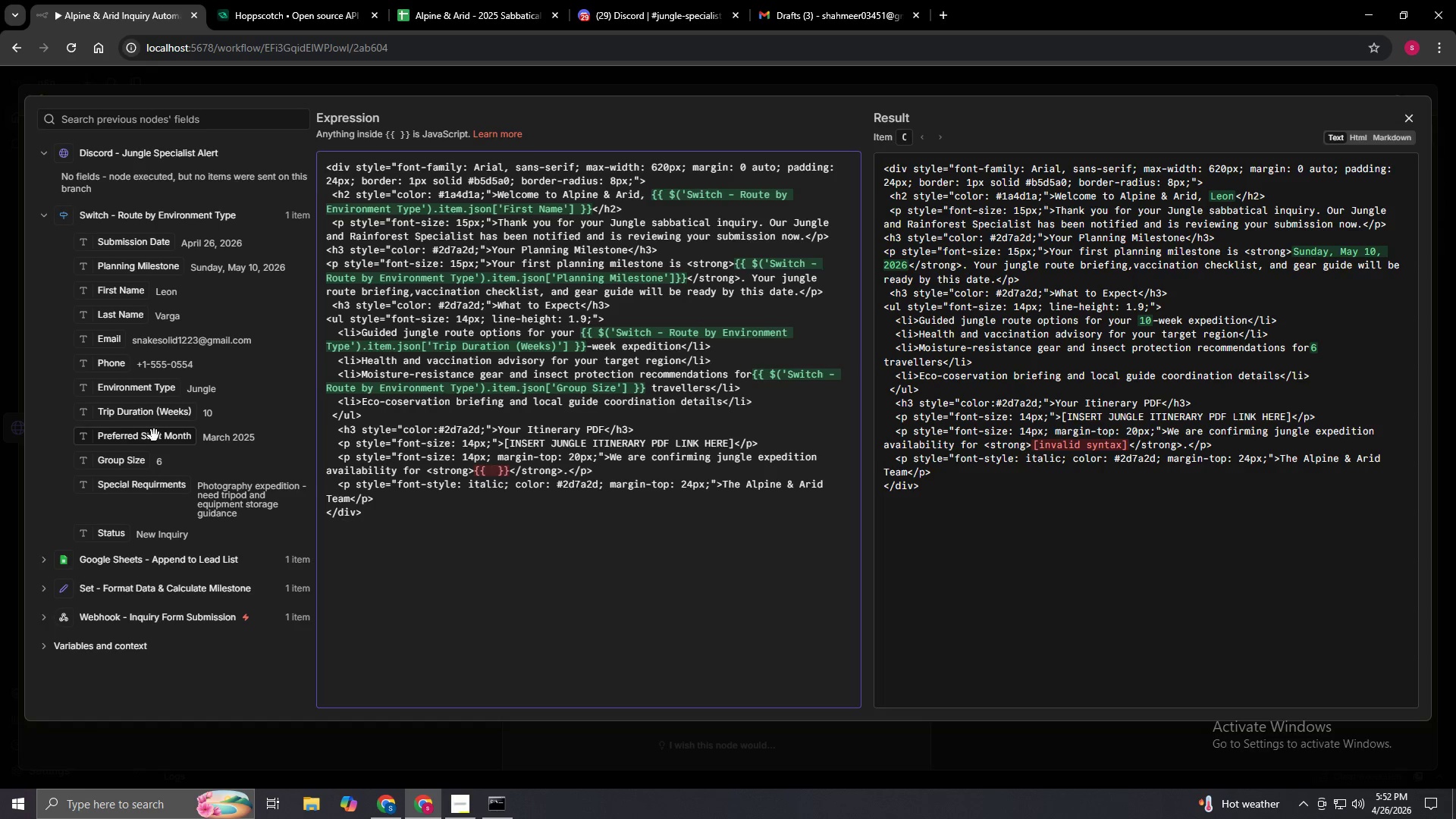 
left_click_drag(start_coordinate=[152, 440], to_coordinate=[491, 476])
 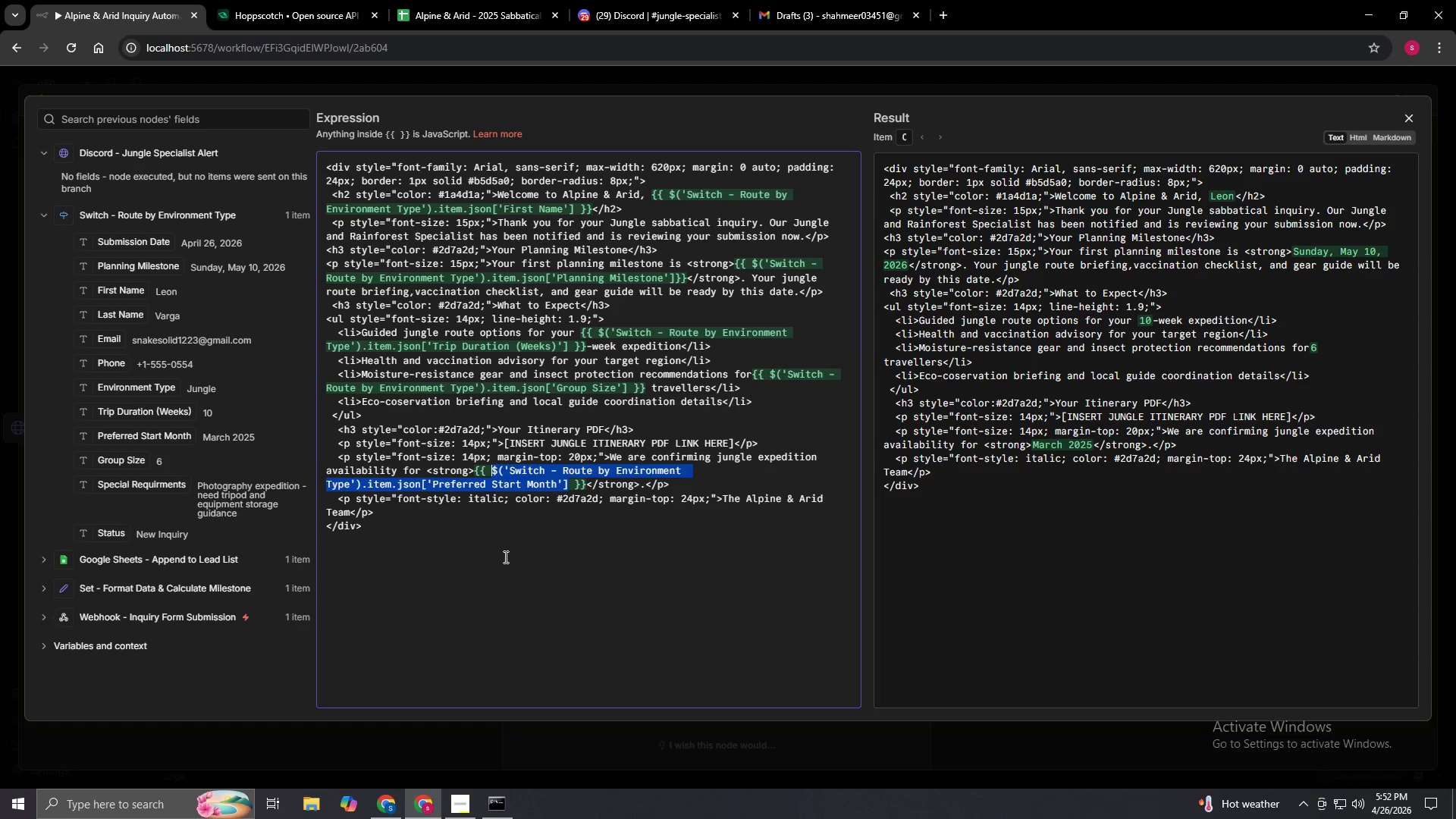 
left_click([502, 568])
 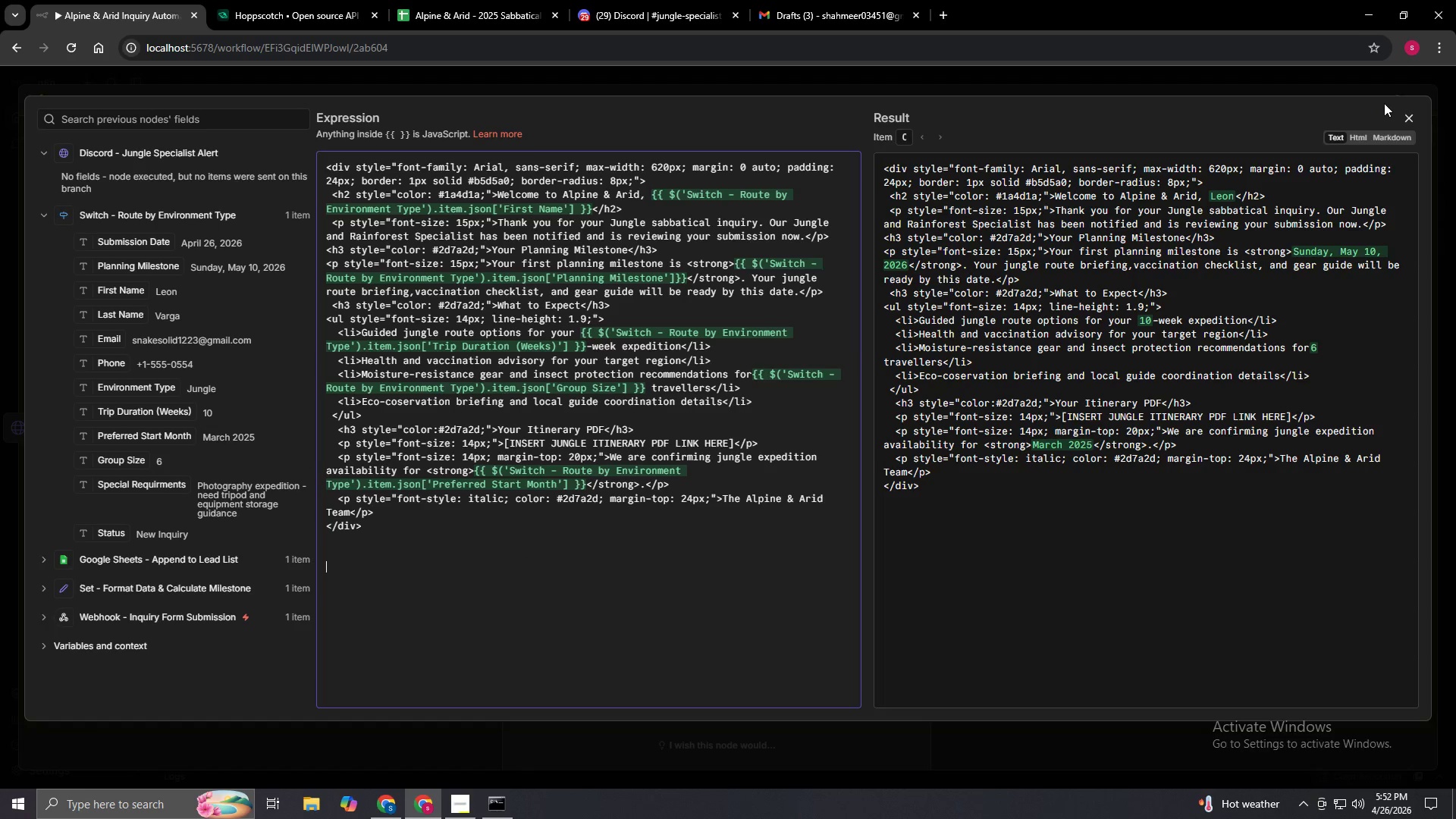 
left_click([1414, 120])
 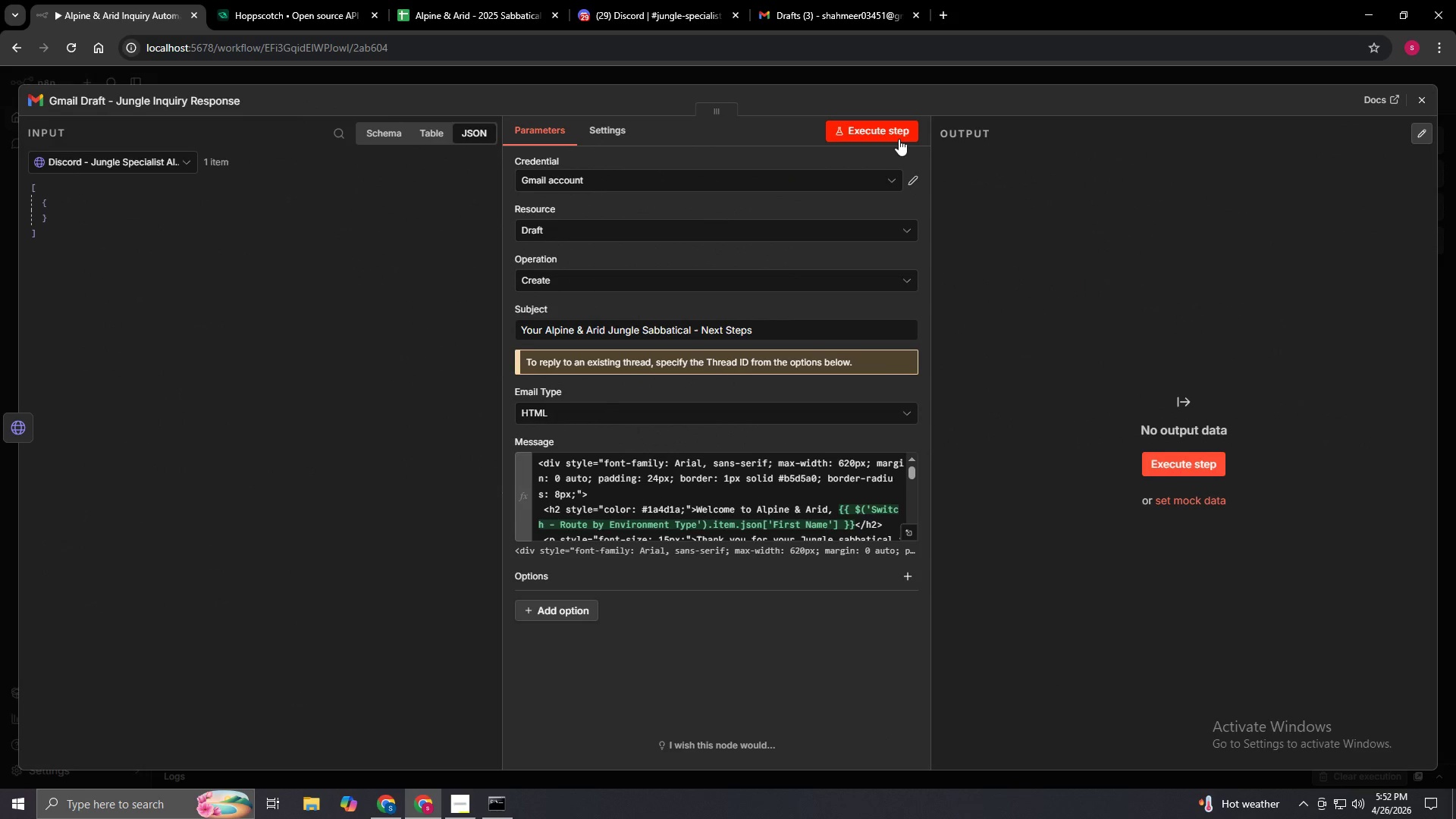 
left_click([897, 138])
 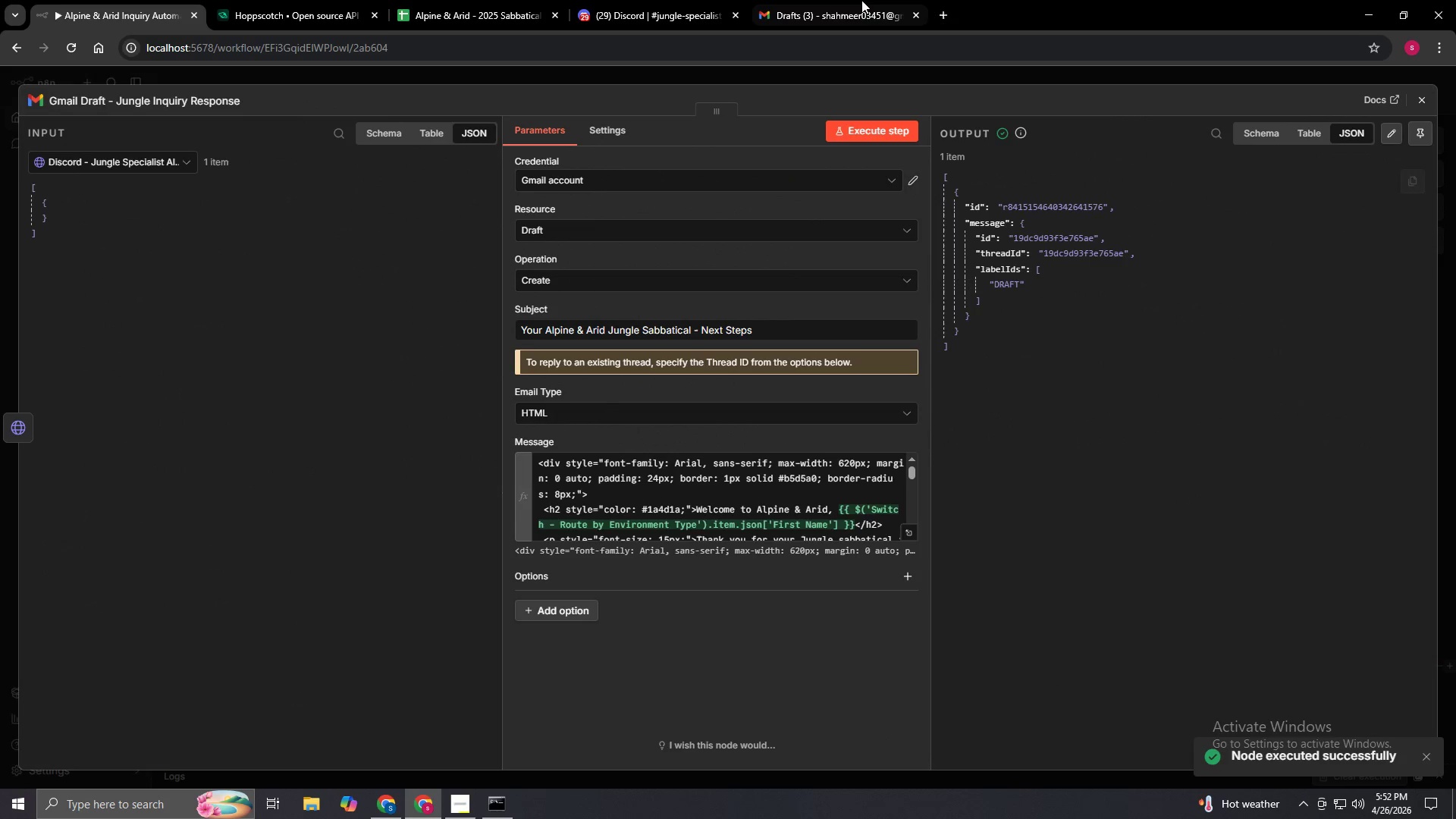 
left_click([838, 3])
 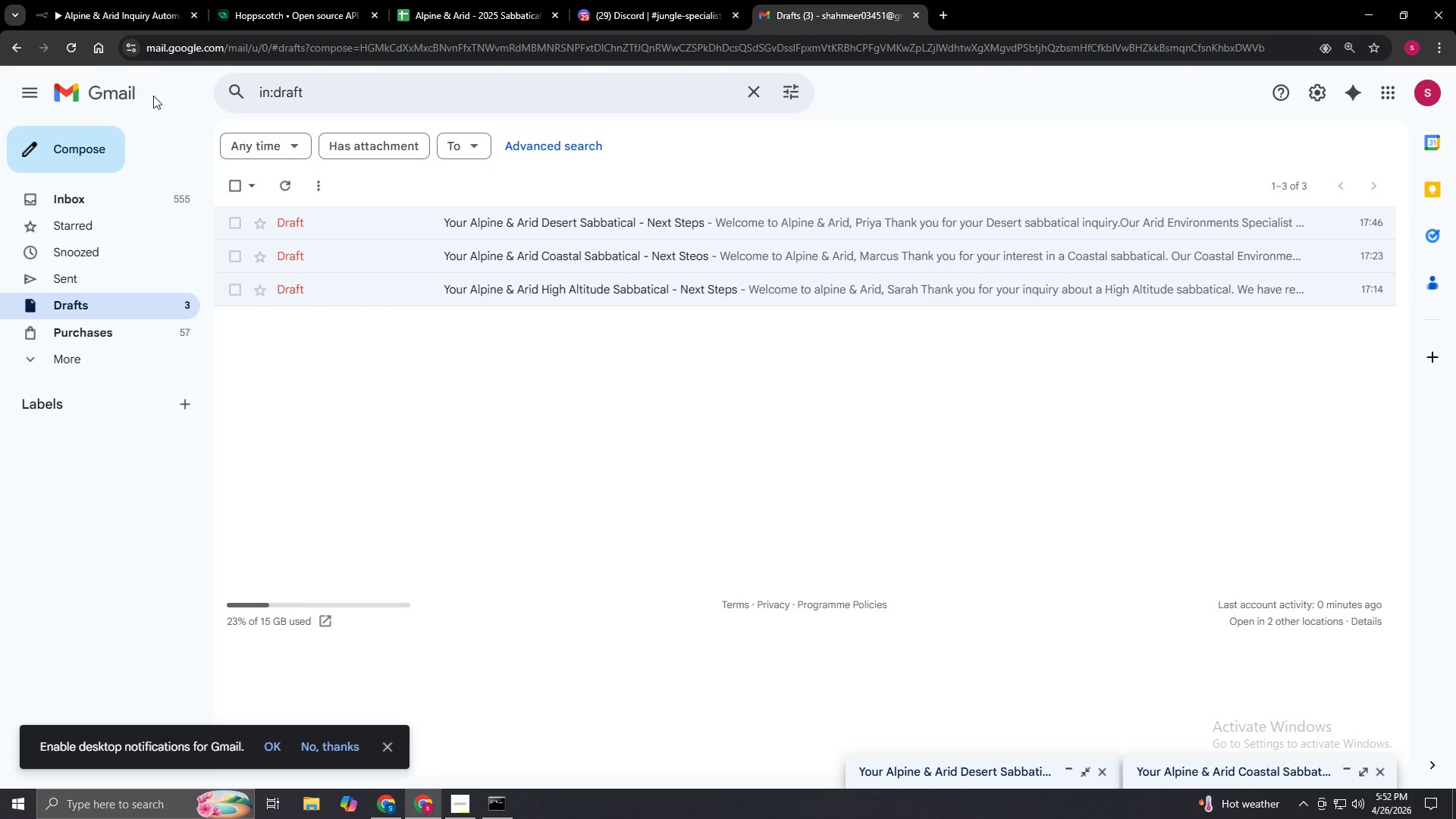 
left_click([71, 52])
 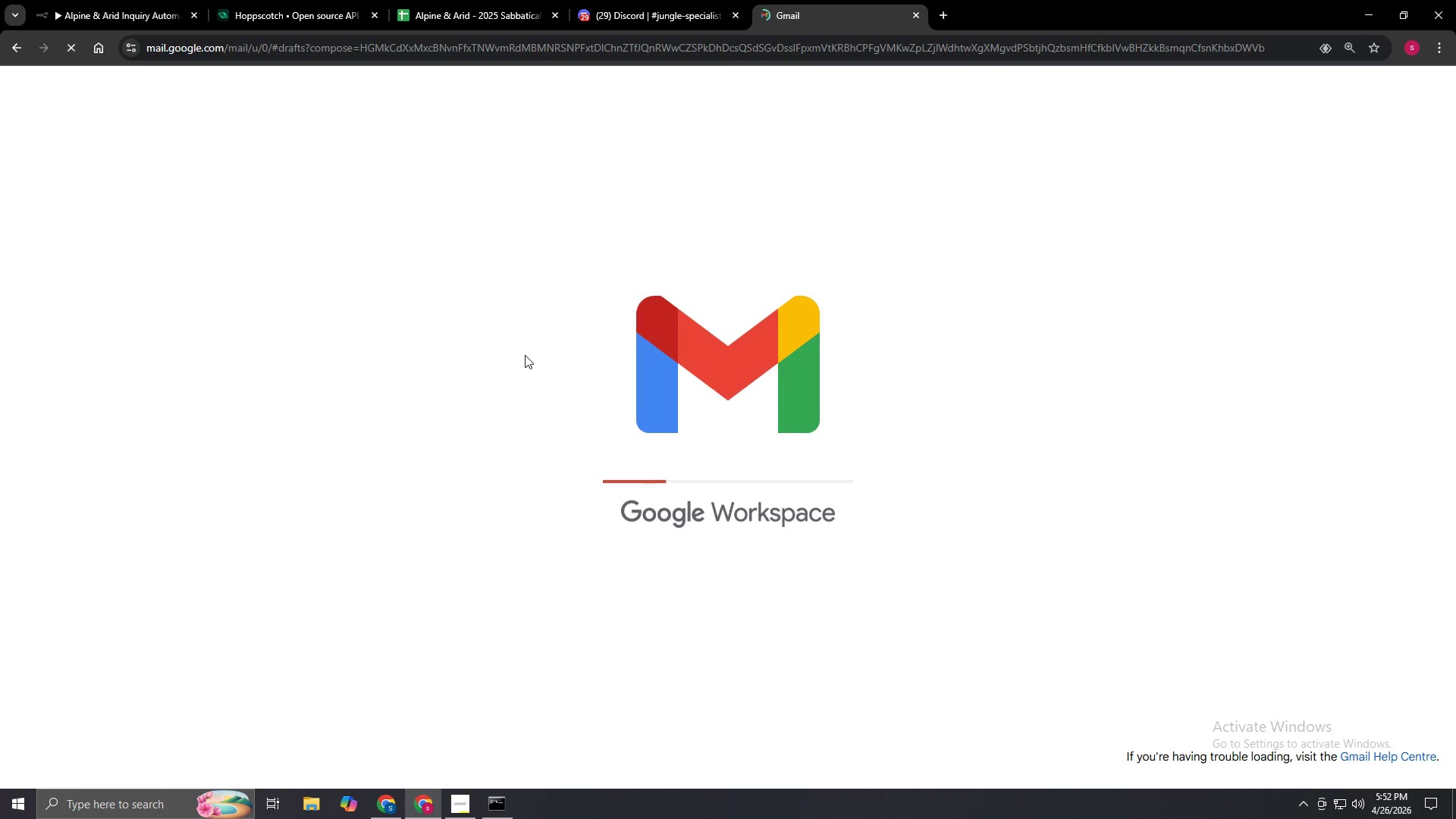 
wait(9.39)
 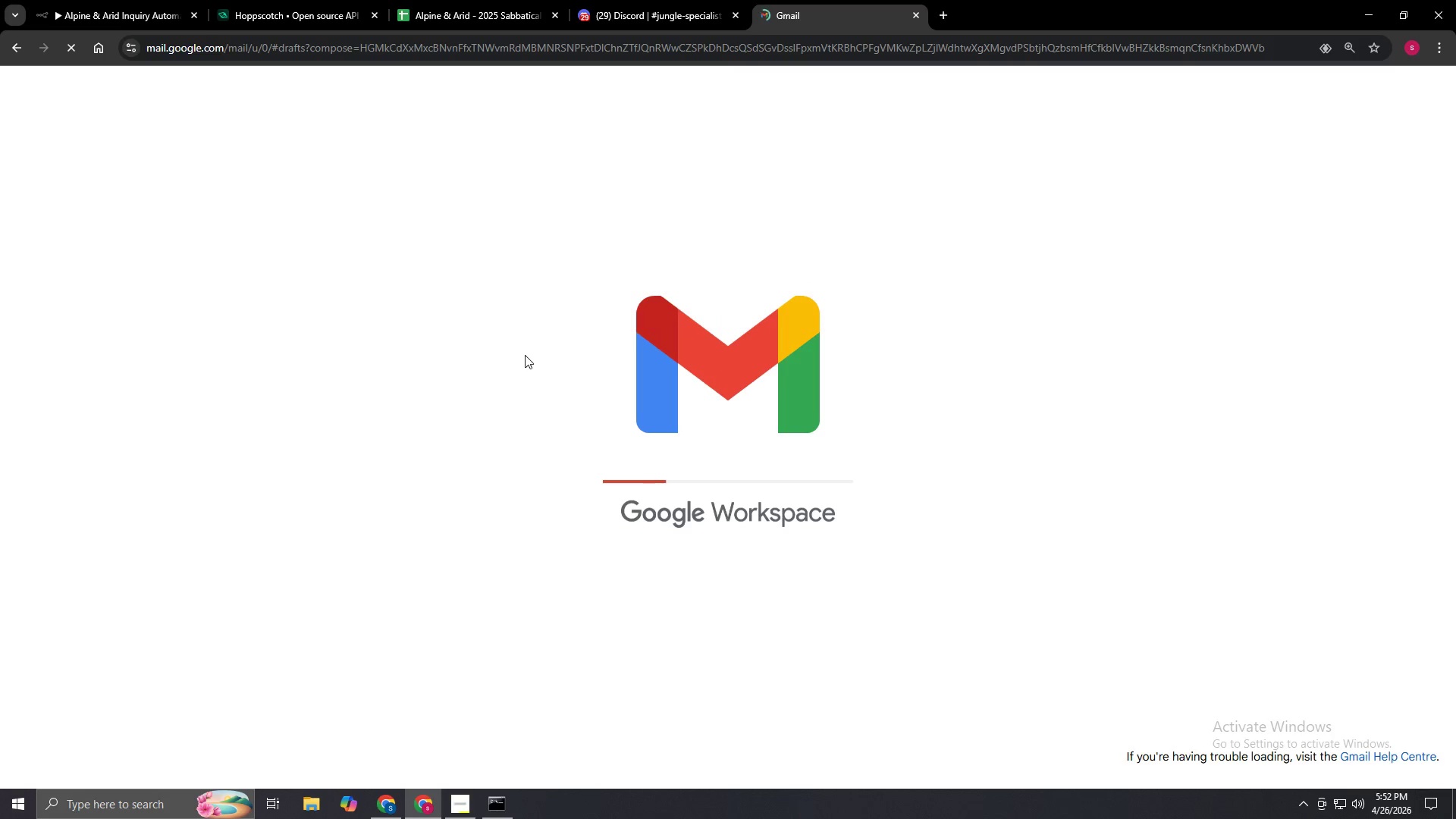 
left_click([870, 133])
 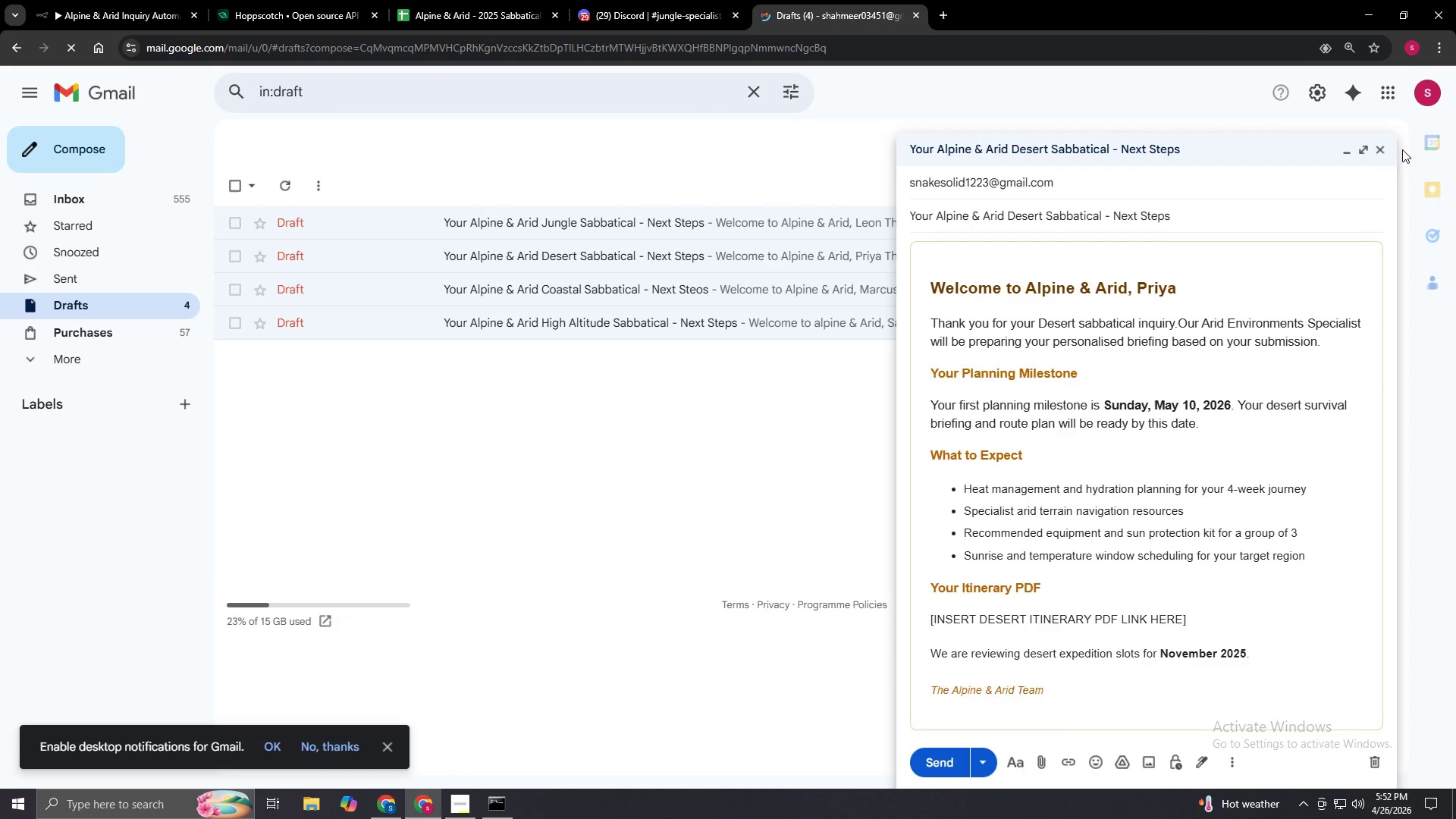 
left_click([1389, 148])
 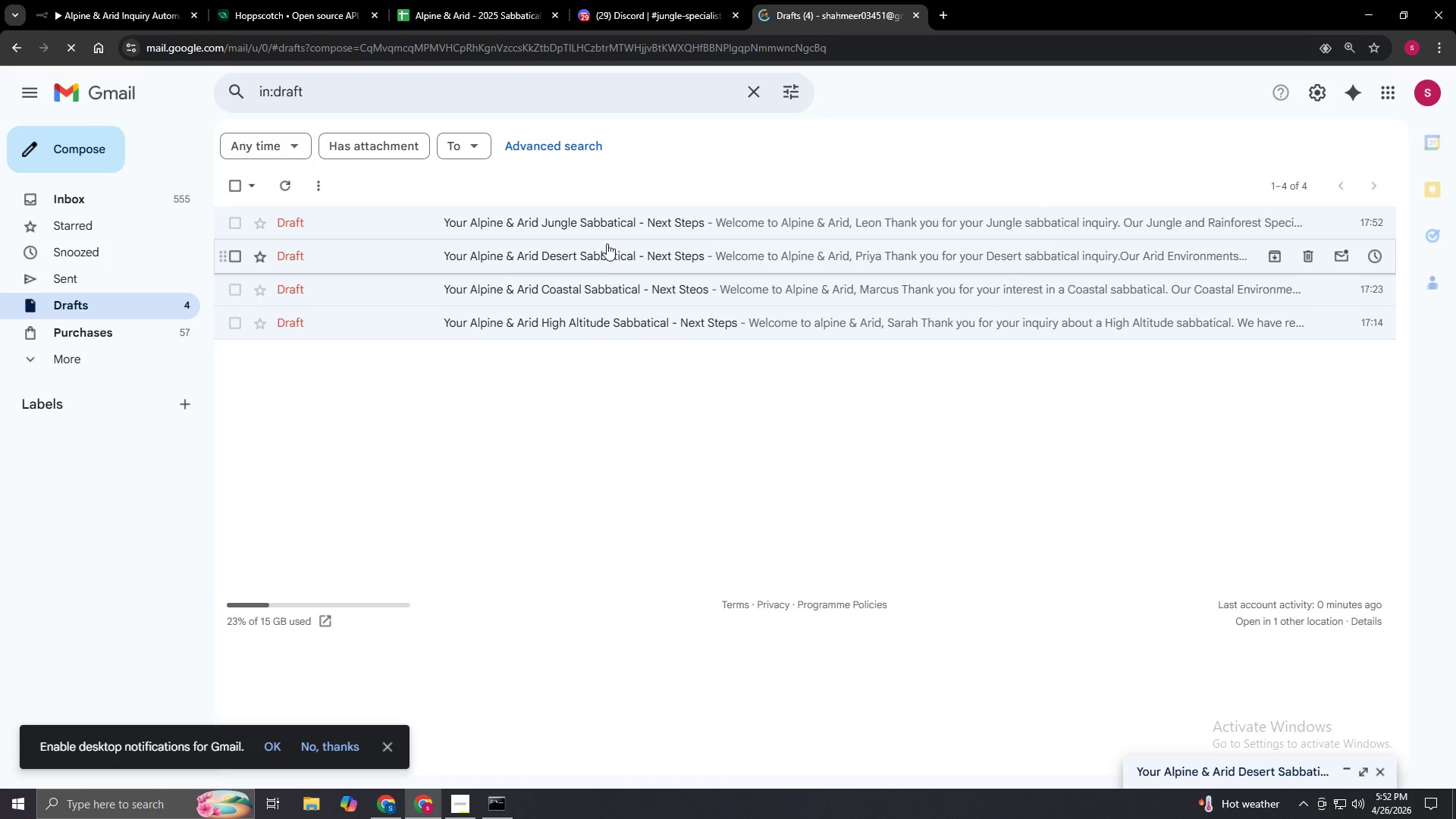 
left_click([597, 232])
 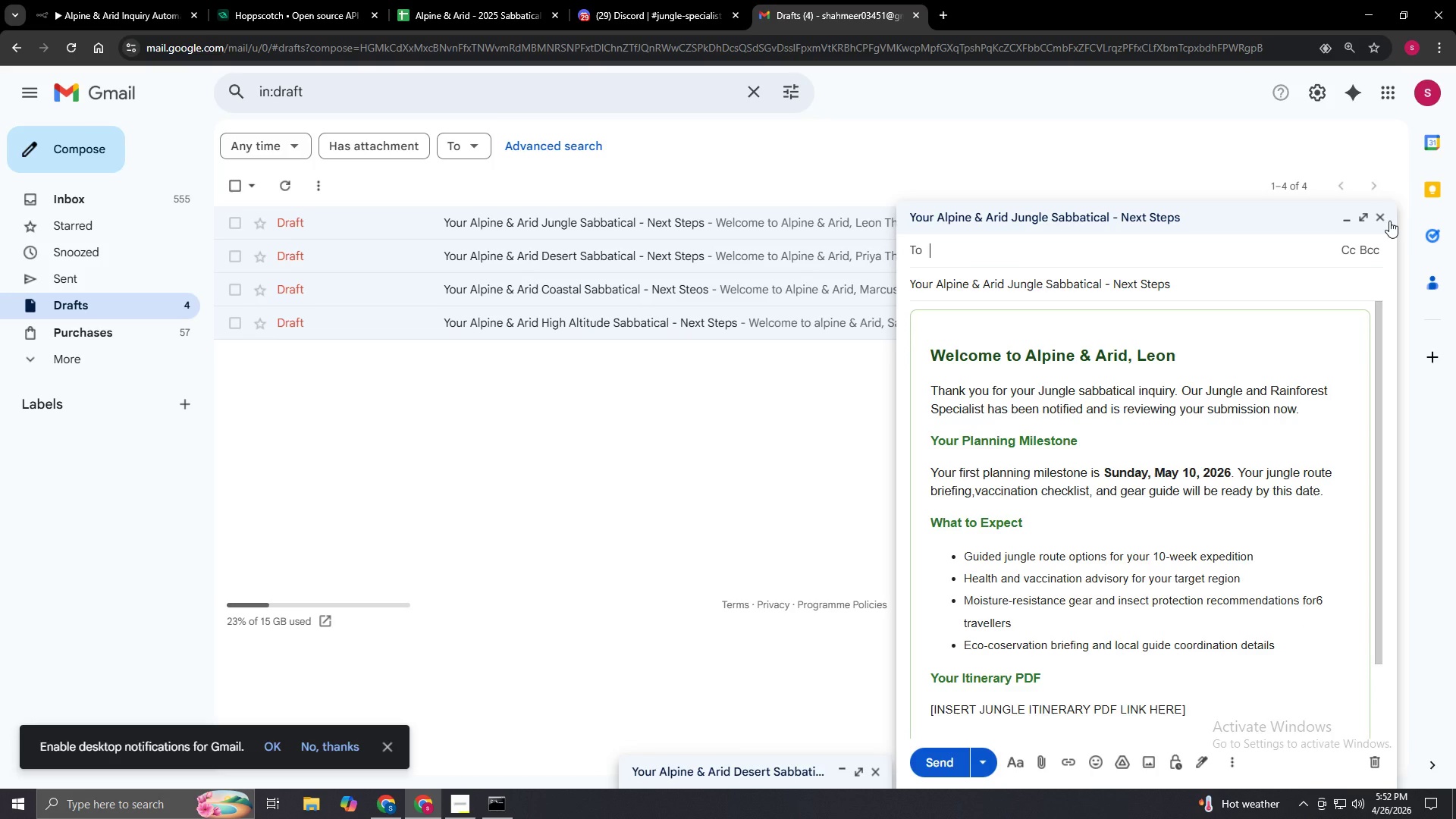 
left_click([1389, 221])
 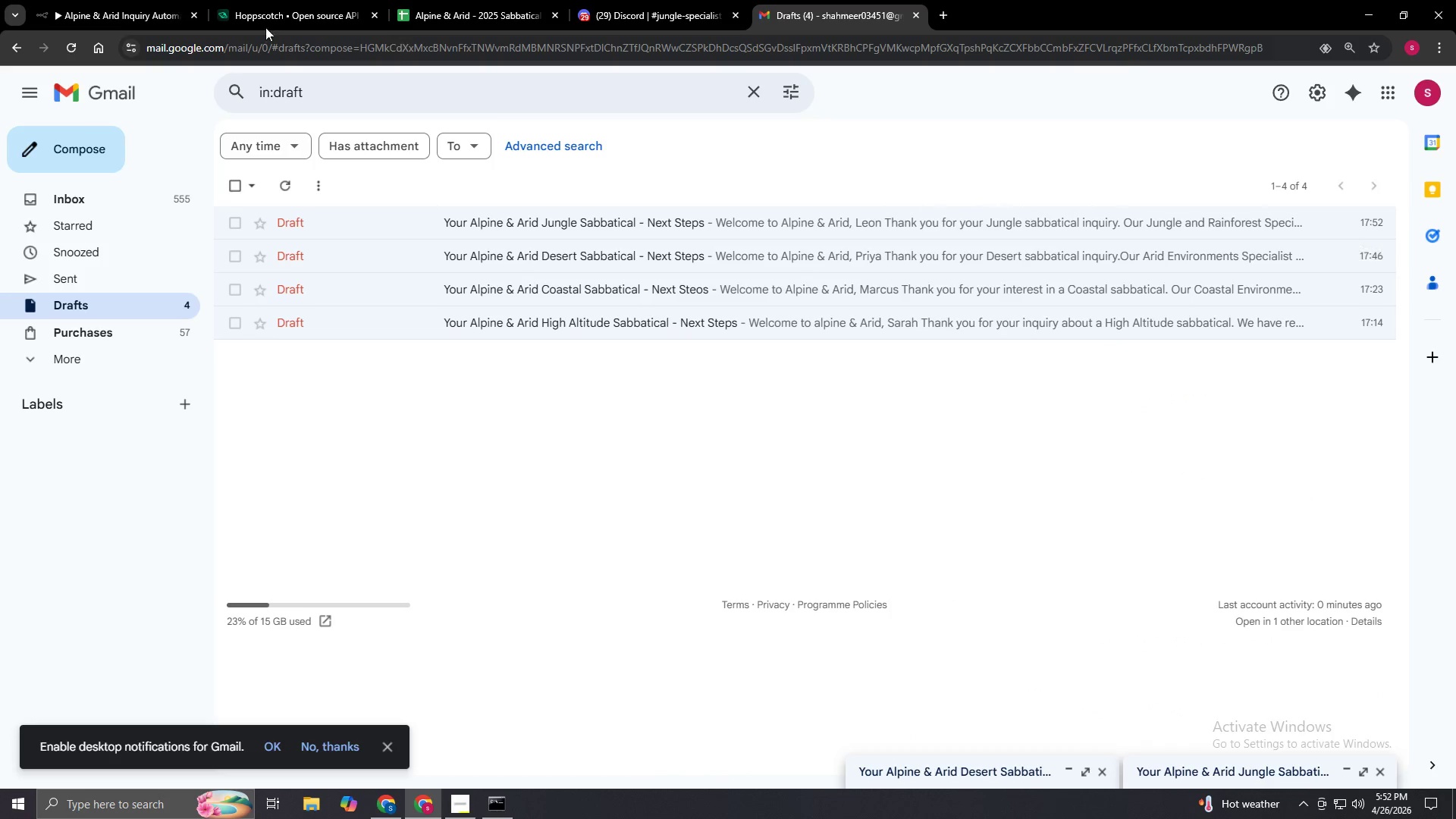 
left_click([85, 0])
 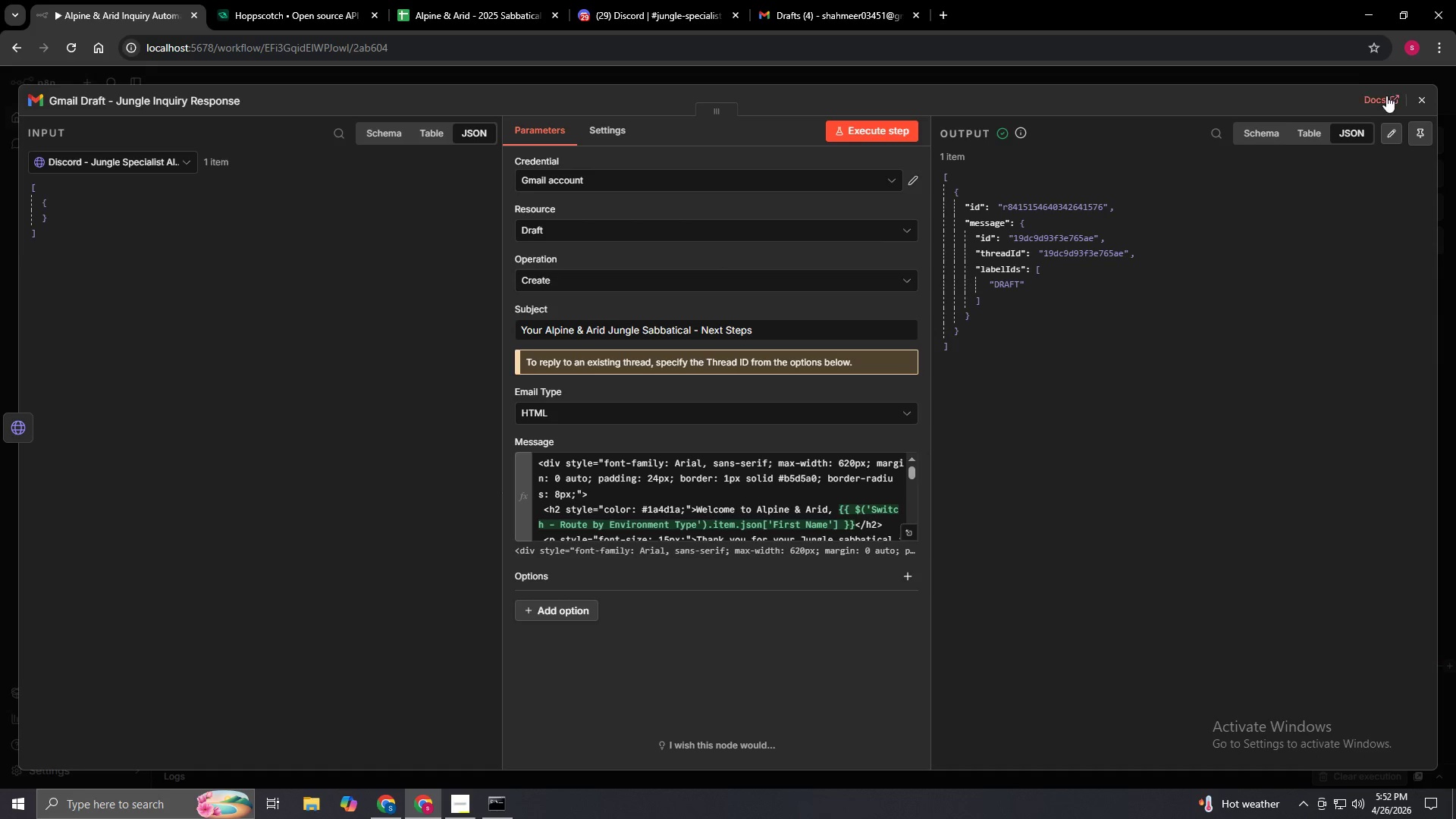 
left_click([1422, 102])
 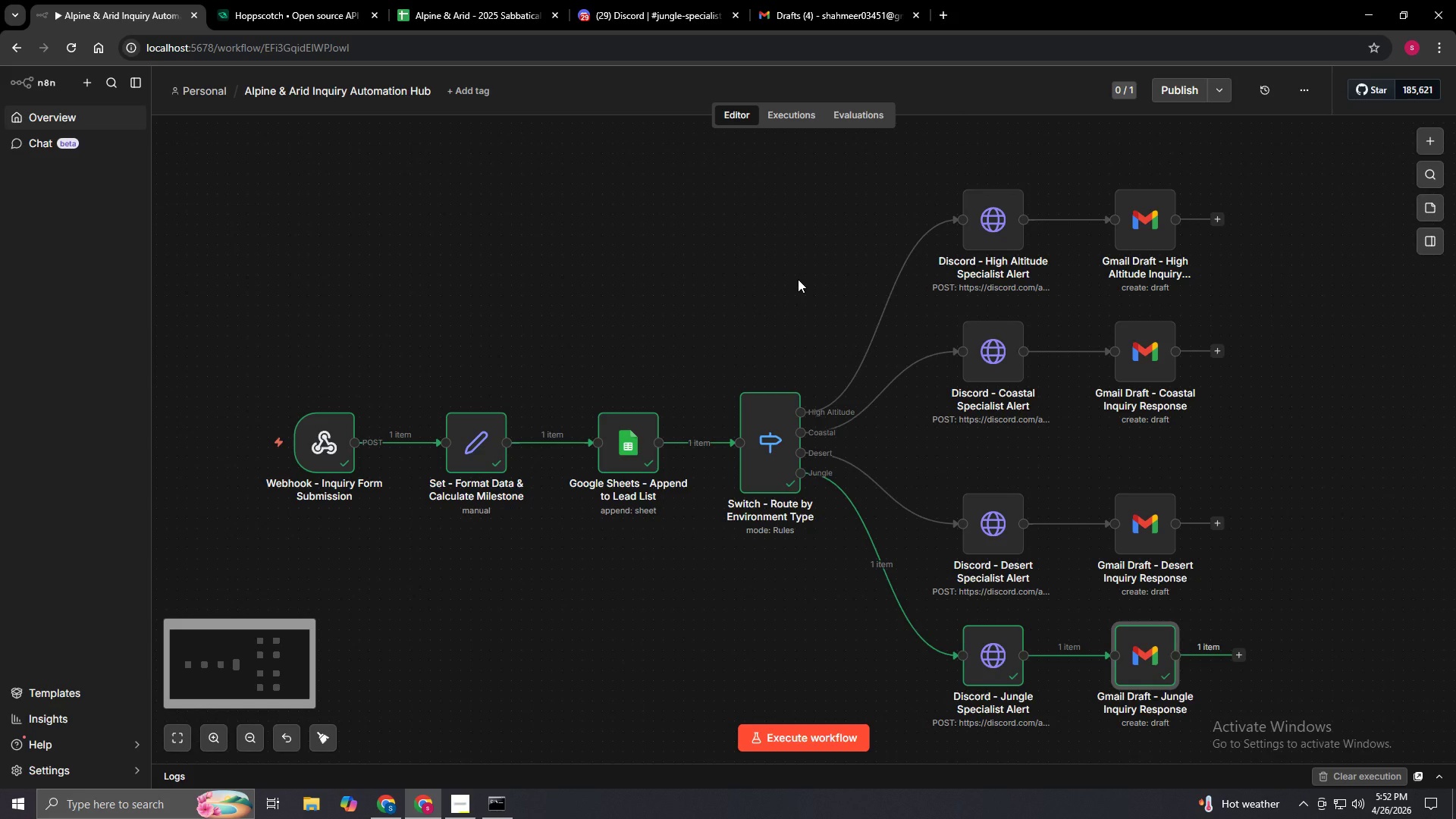 
hold_key(key=ShiftLeft, duration=1.39)
 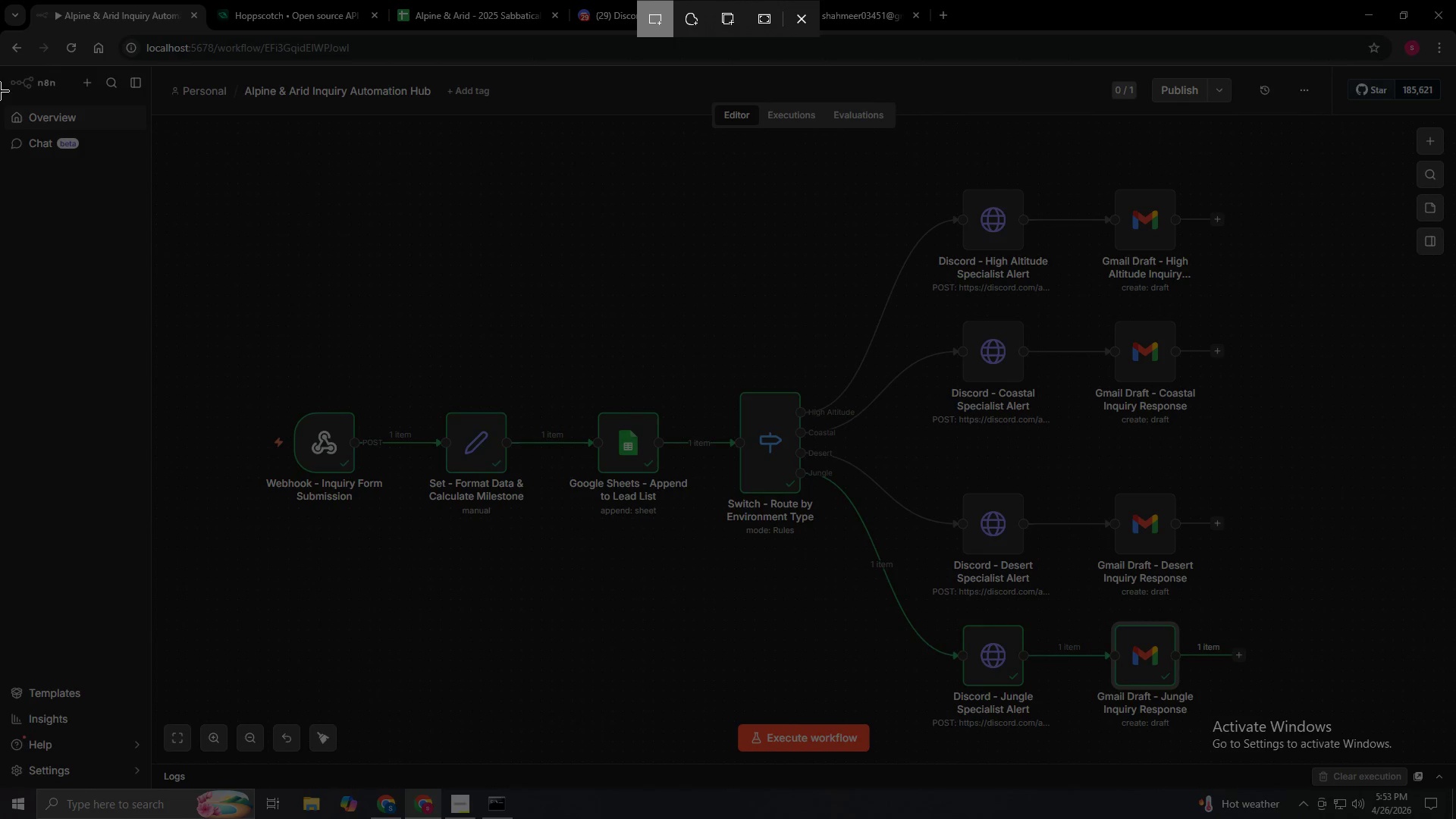 
hold_key(key=MetaLeft, duration=0.88)
 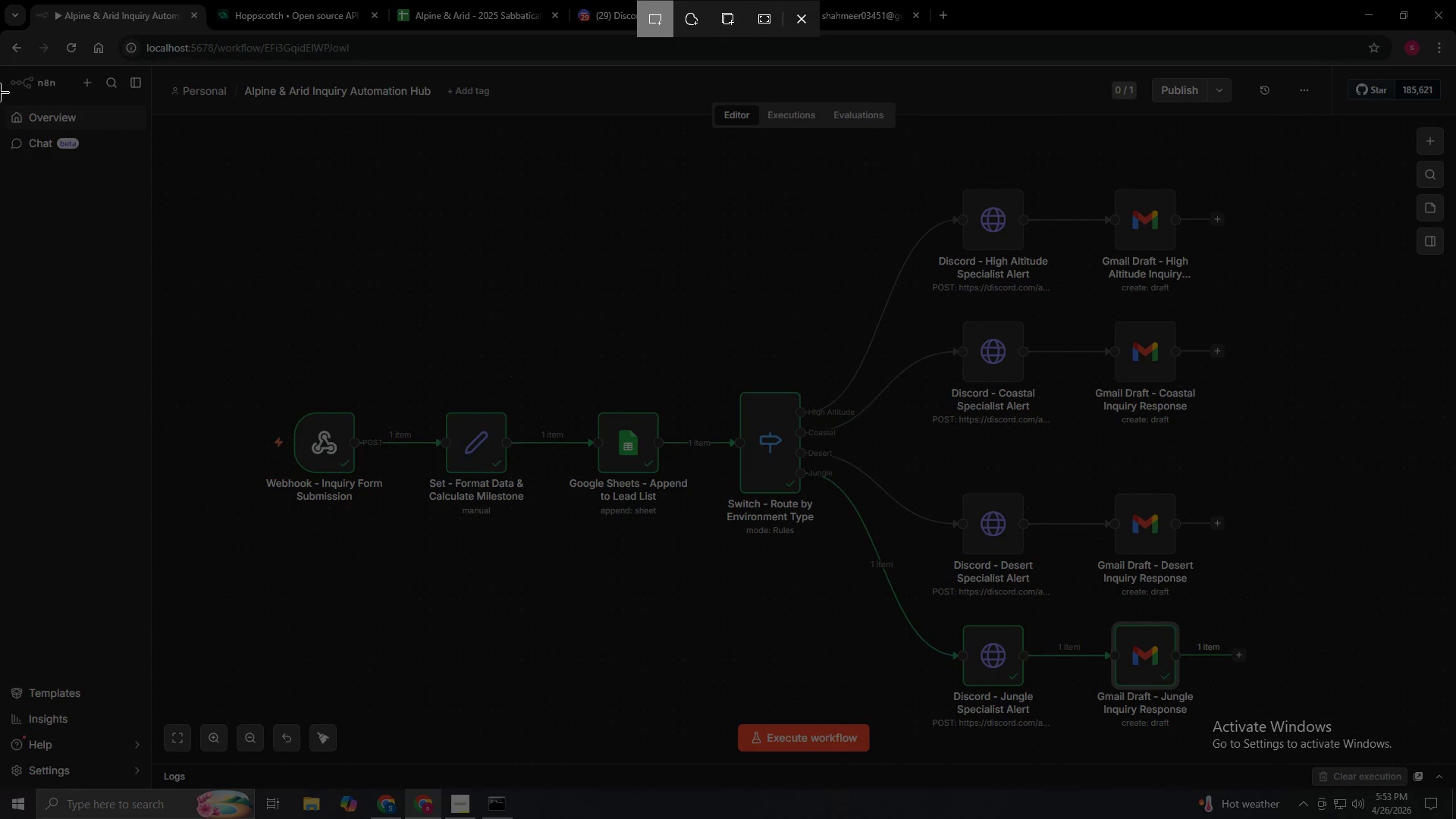 
hold_key(key=S, duration=0.73)
 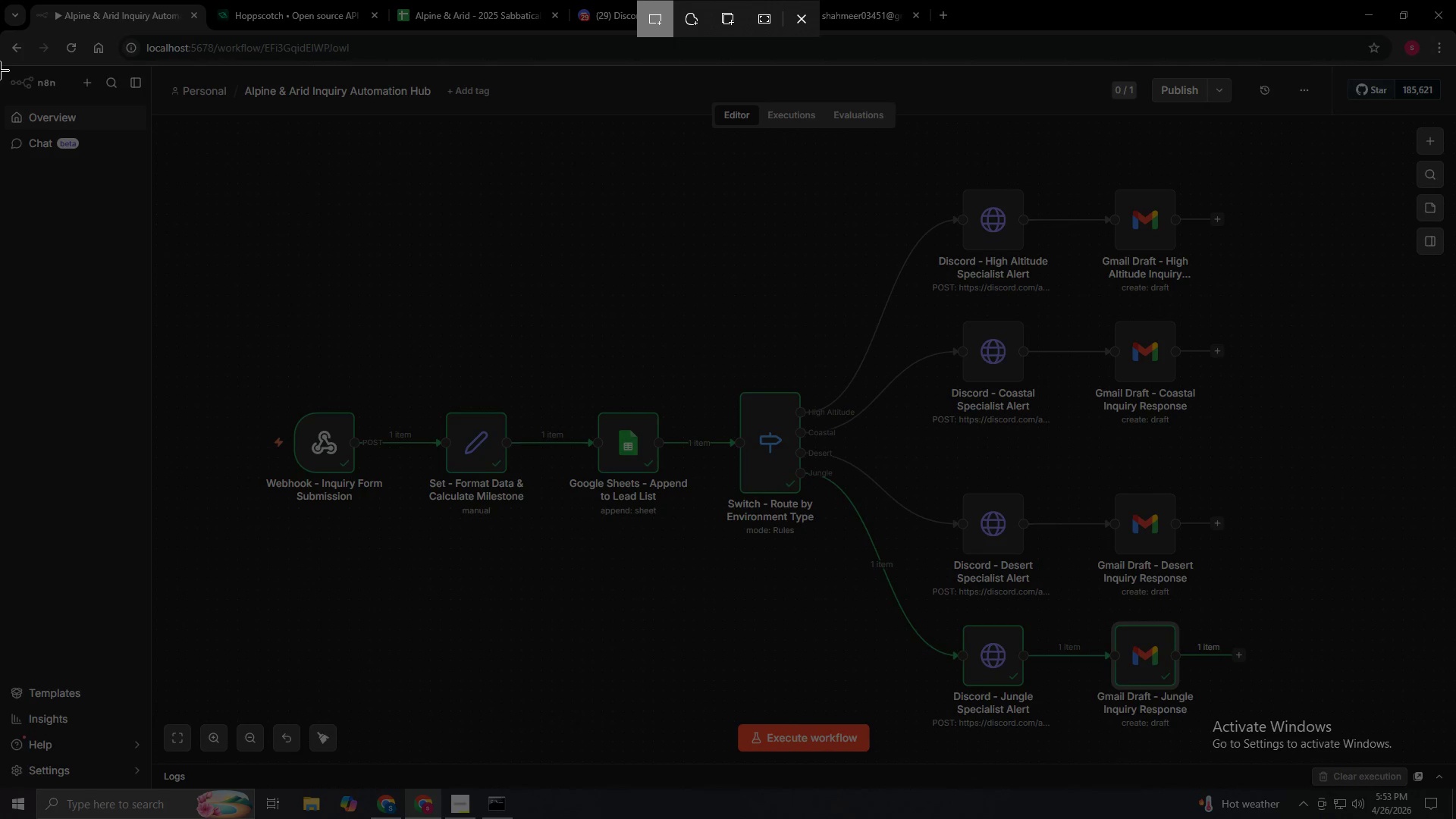 
left_click_drag(start_coordinate=[0, 67], to_coordinate=[1455, 791])
 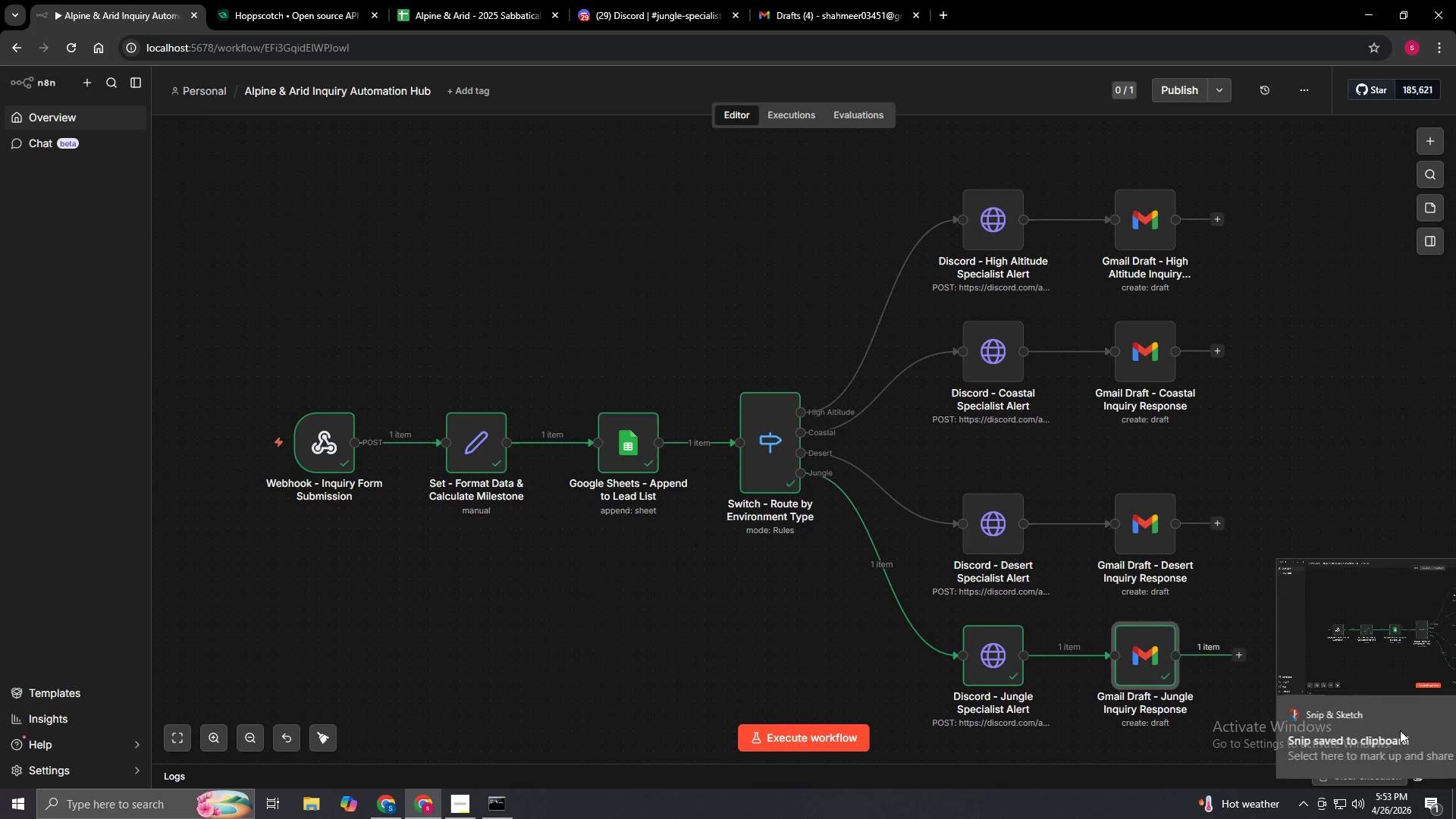 
left_click([1369, 612])
 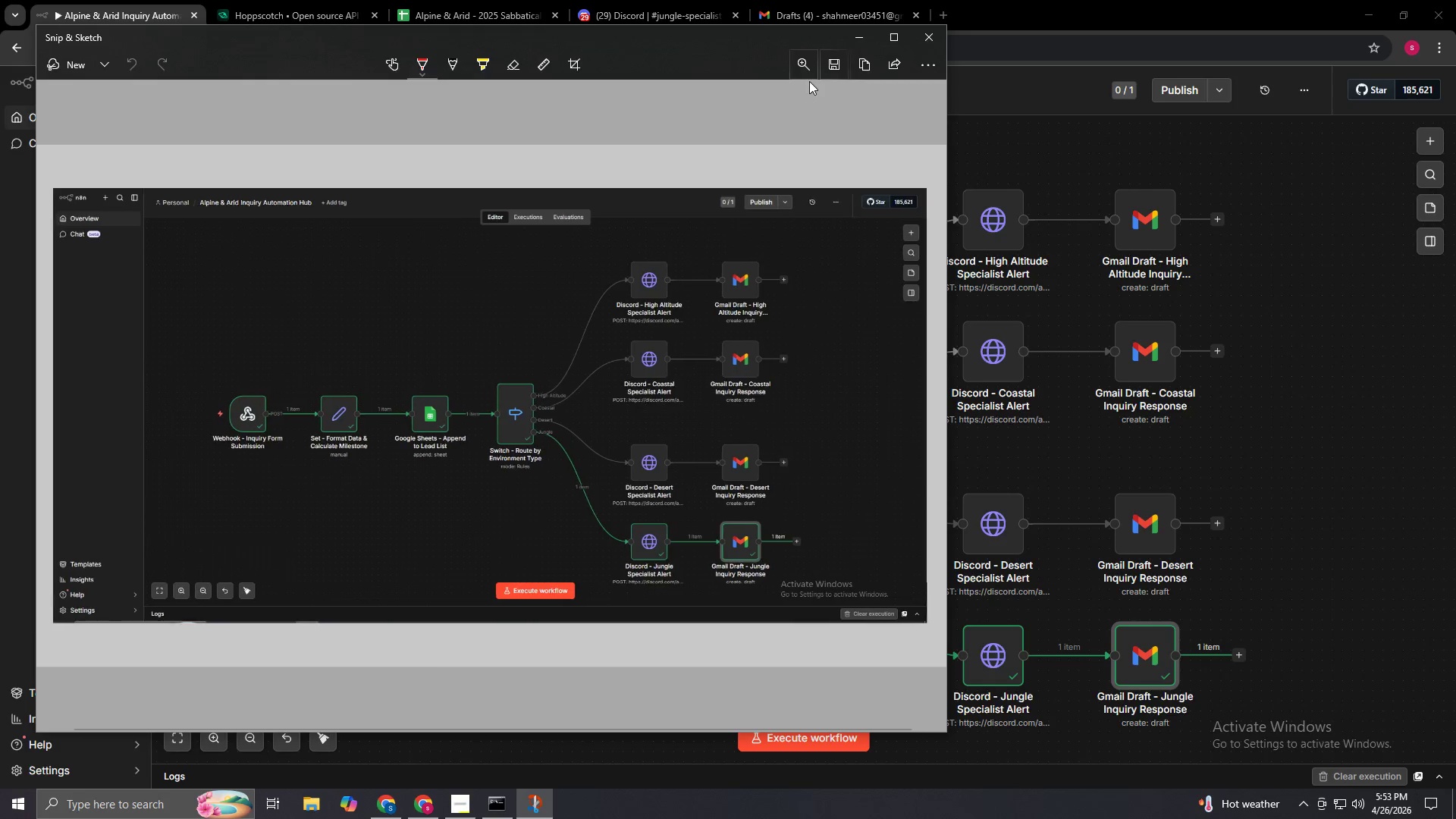 
left_click([831, 66])
 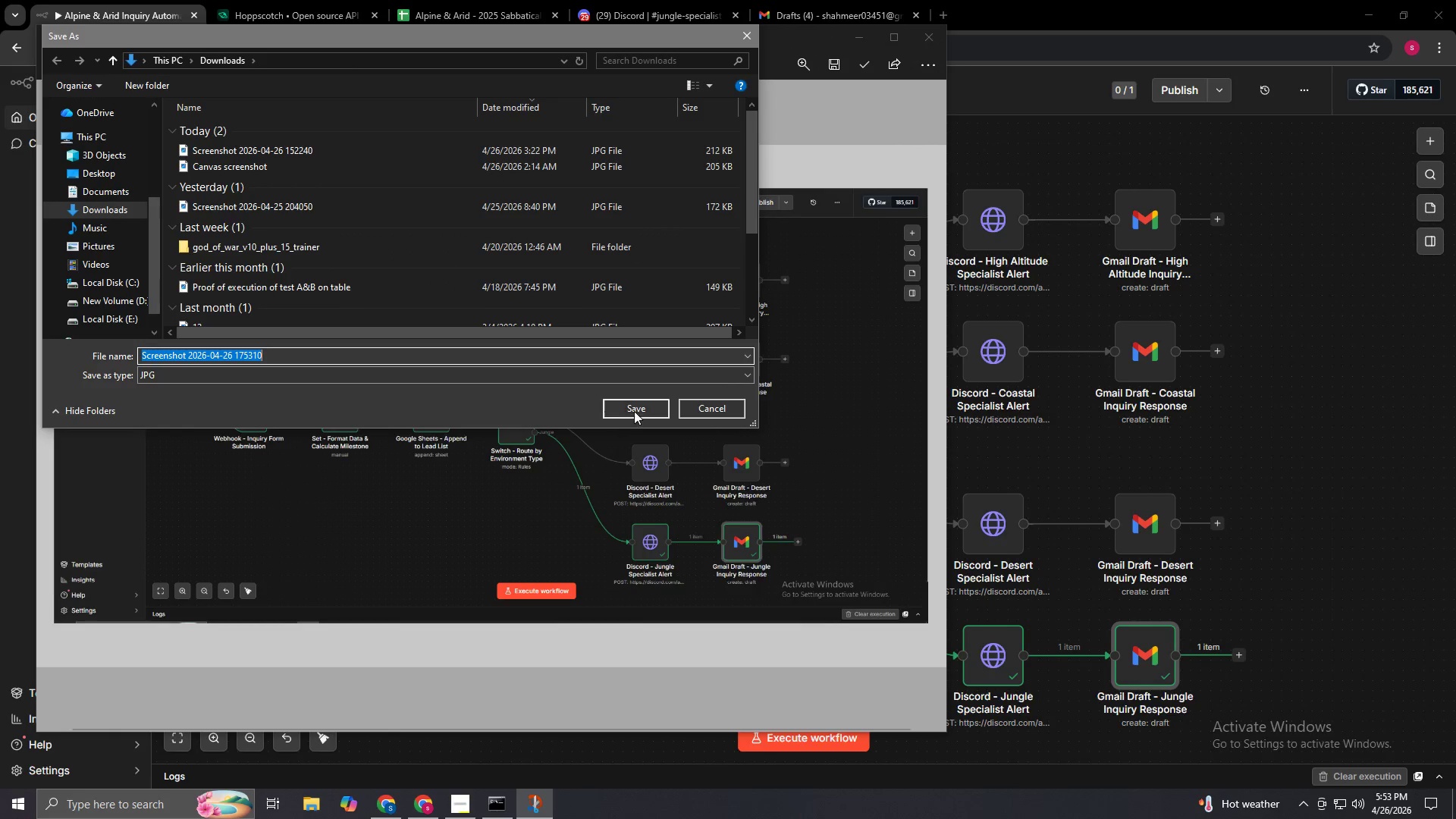 
left_click([635, 410])
 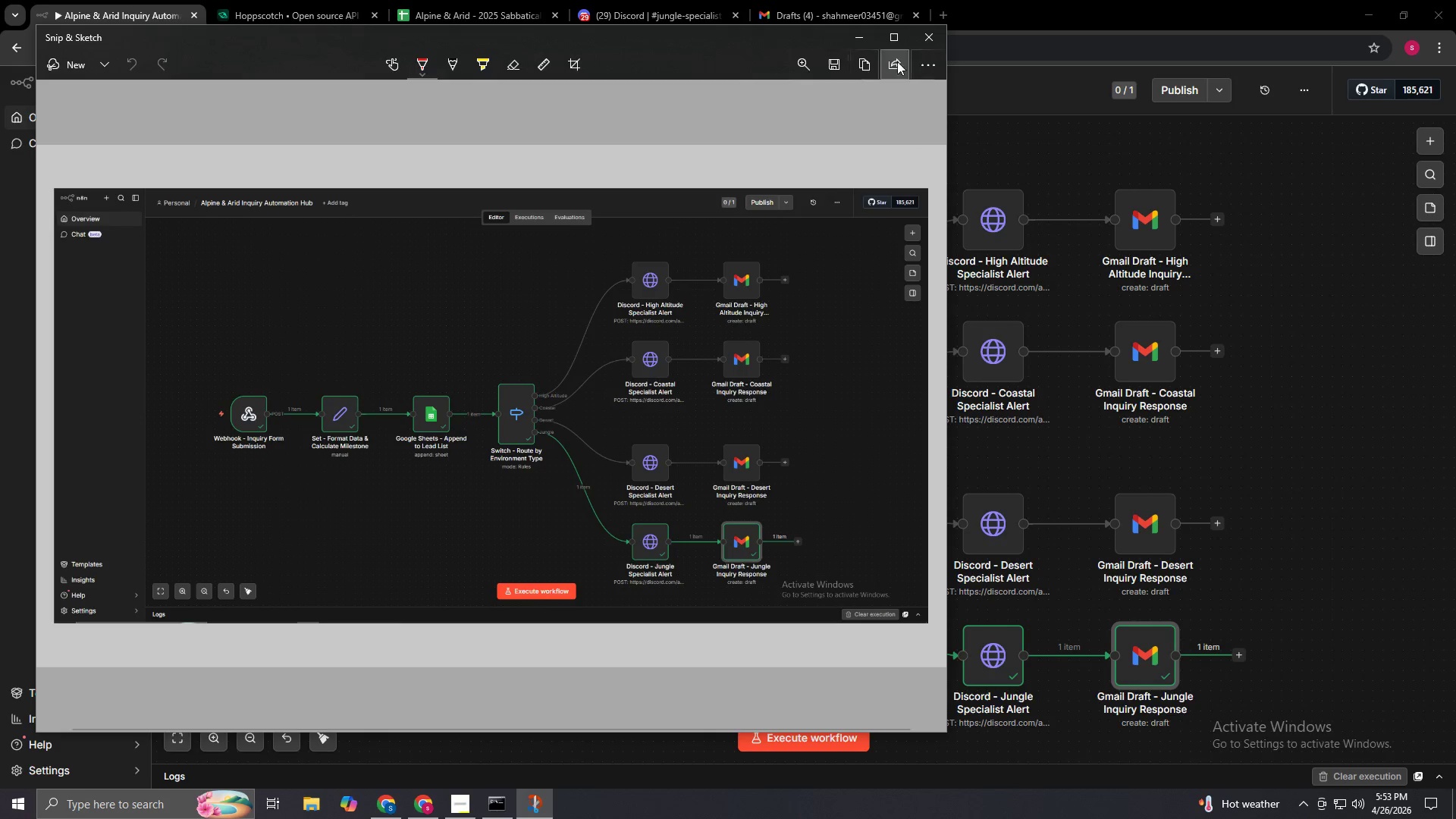 
left_click([932, 39])
 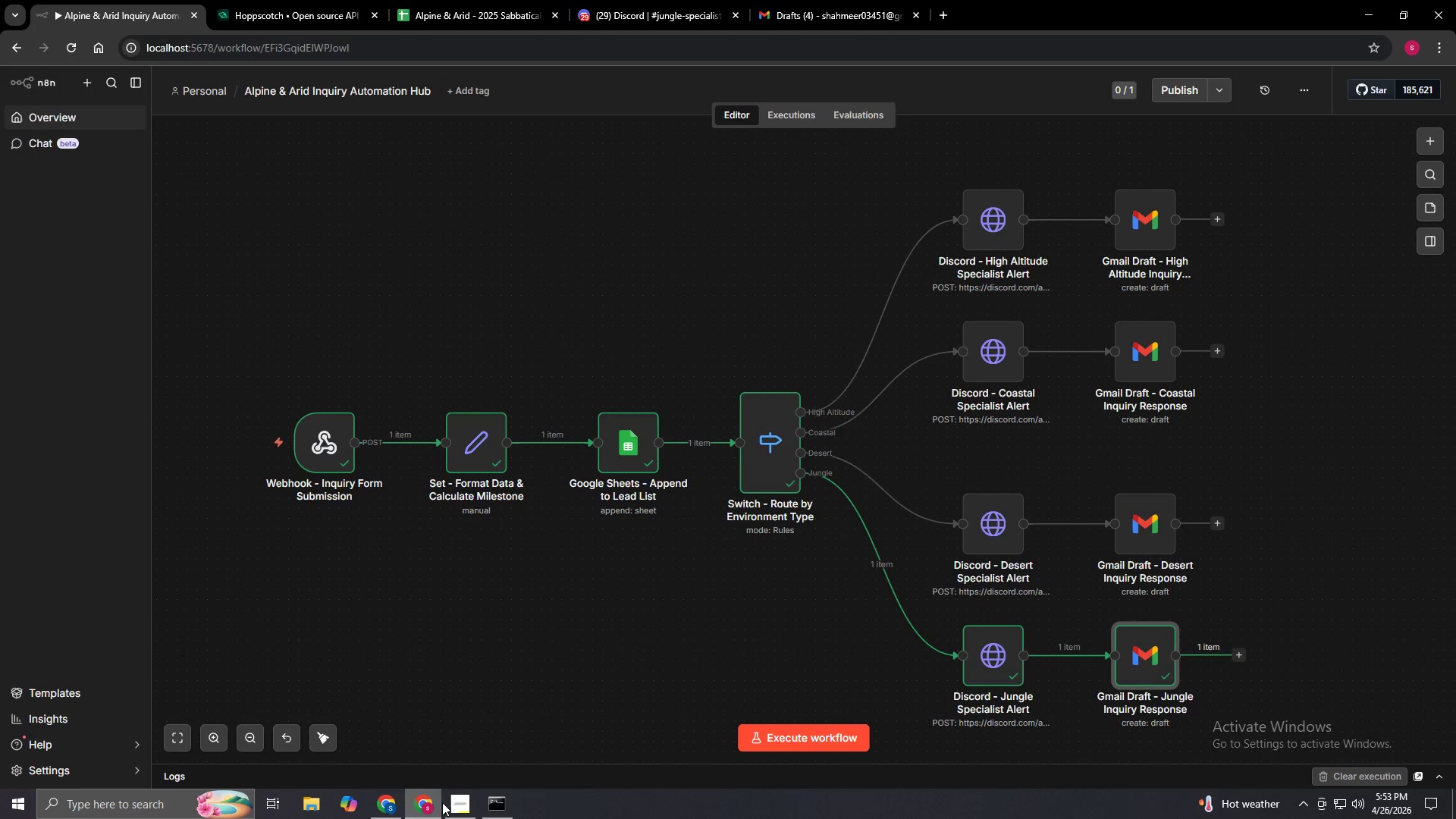 
left_click([451, 802])